 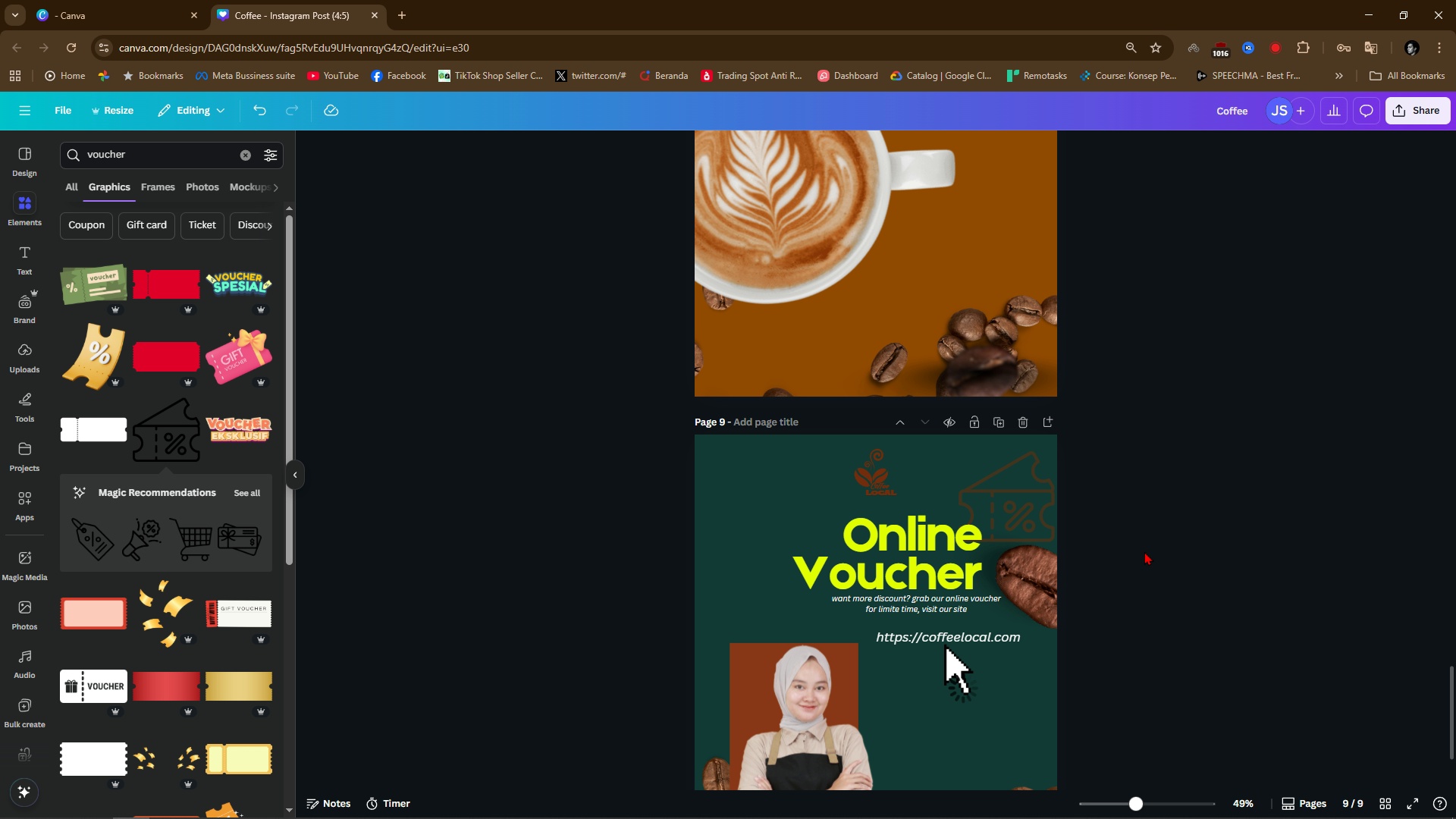 
key(Alt+Tab)
 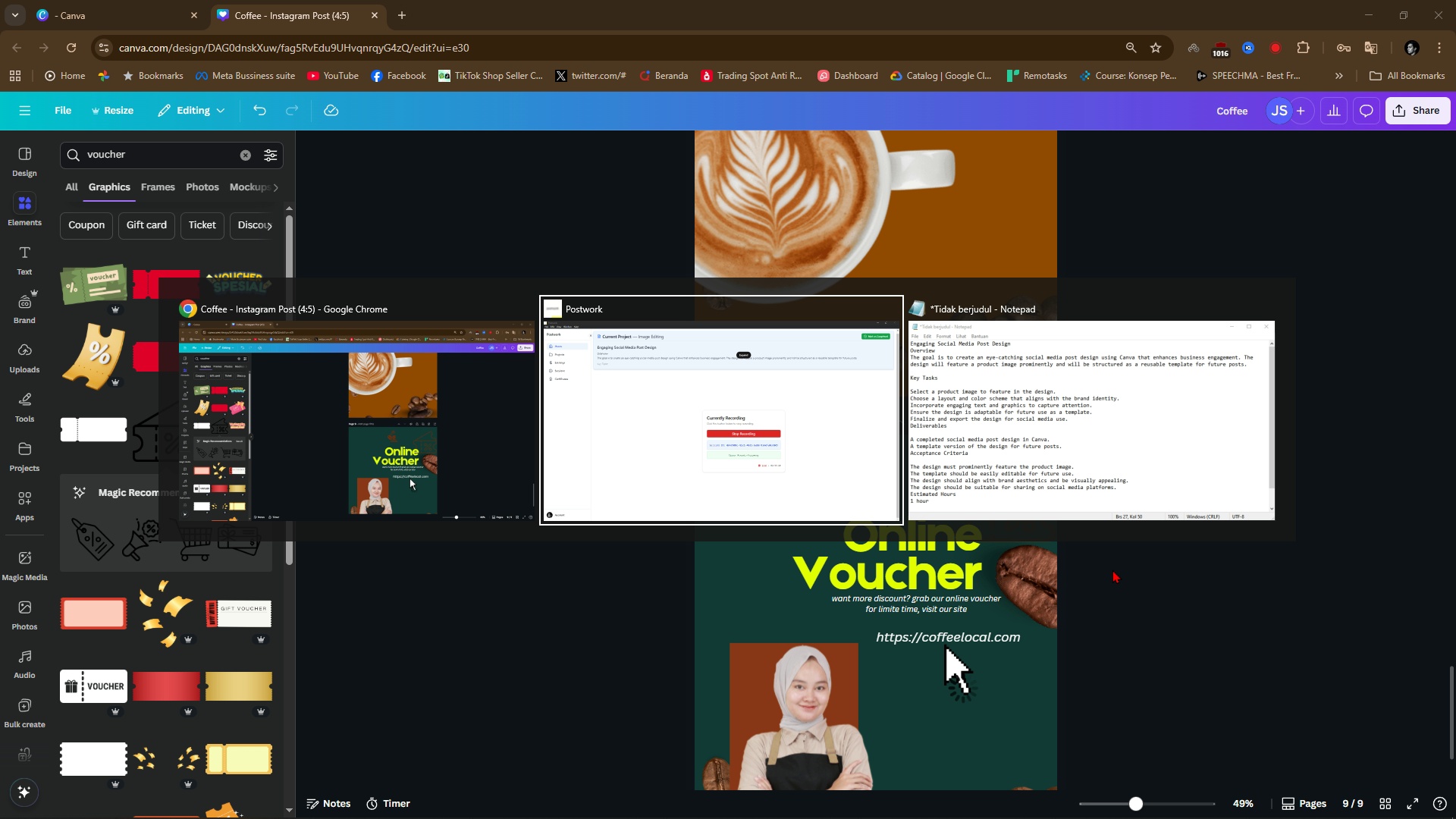 
key(Alt+Tab)
 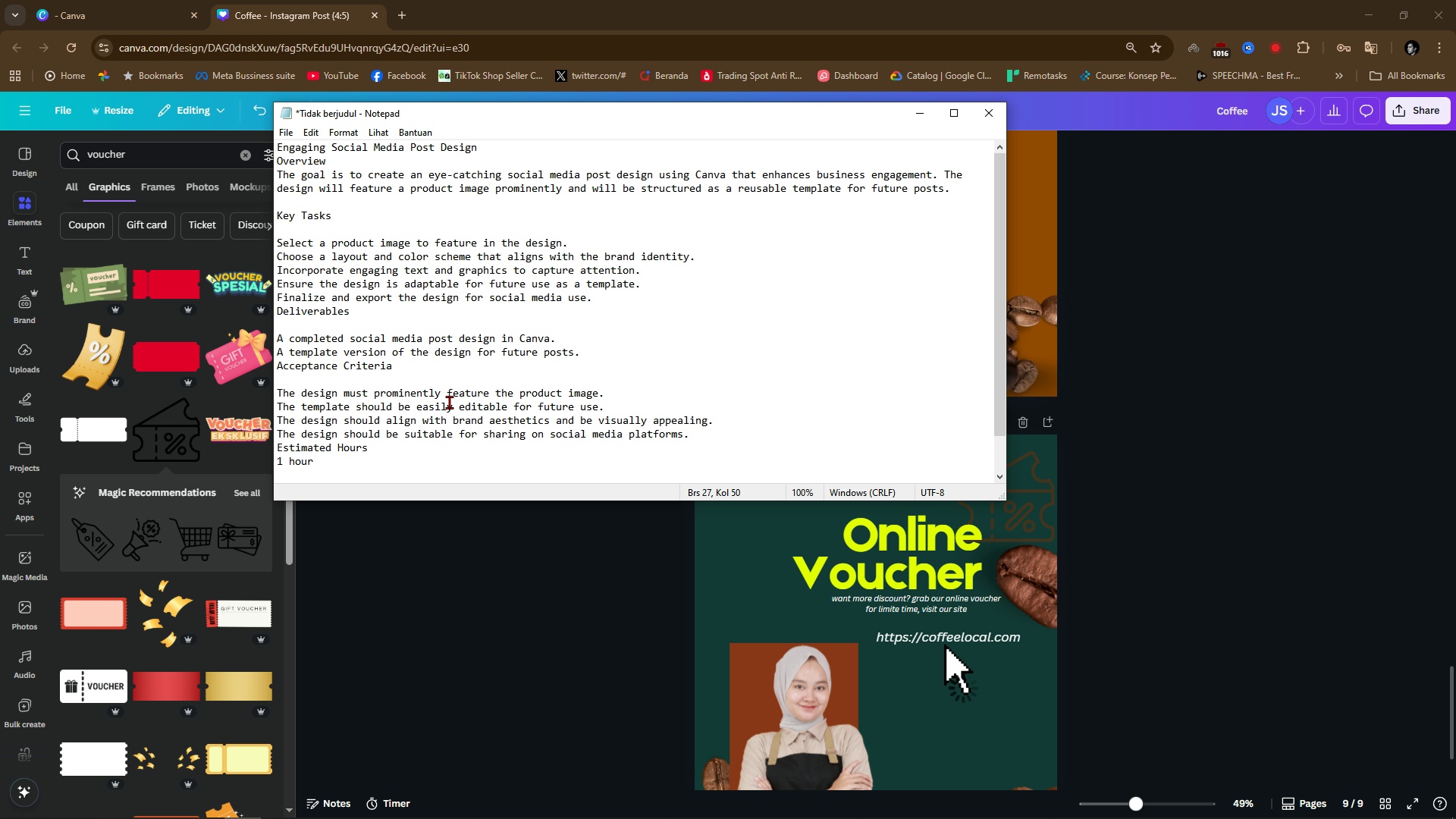 
wait(6.15)
 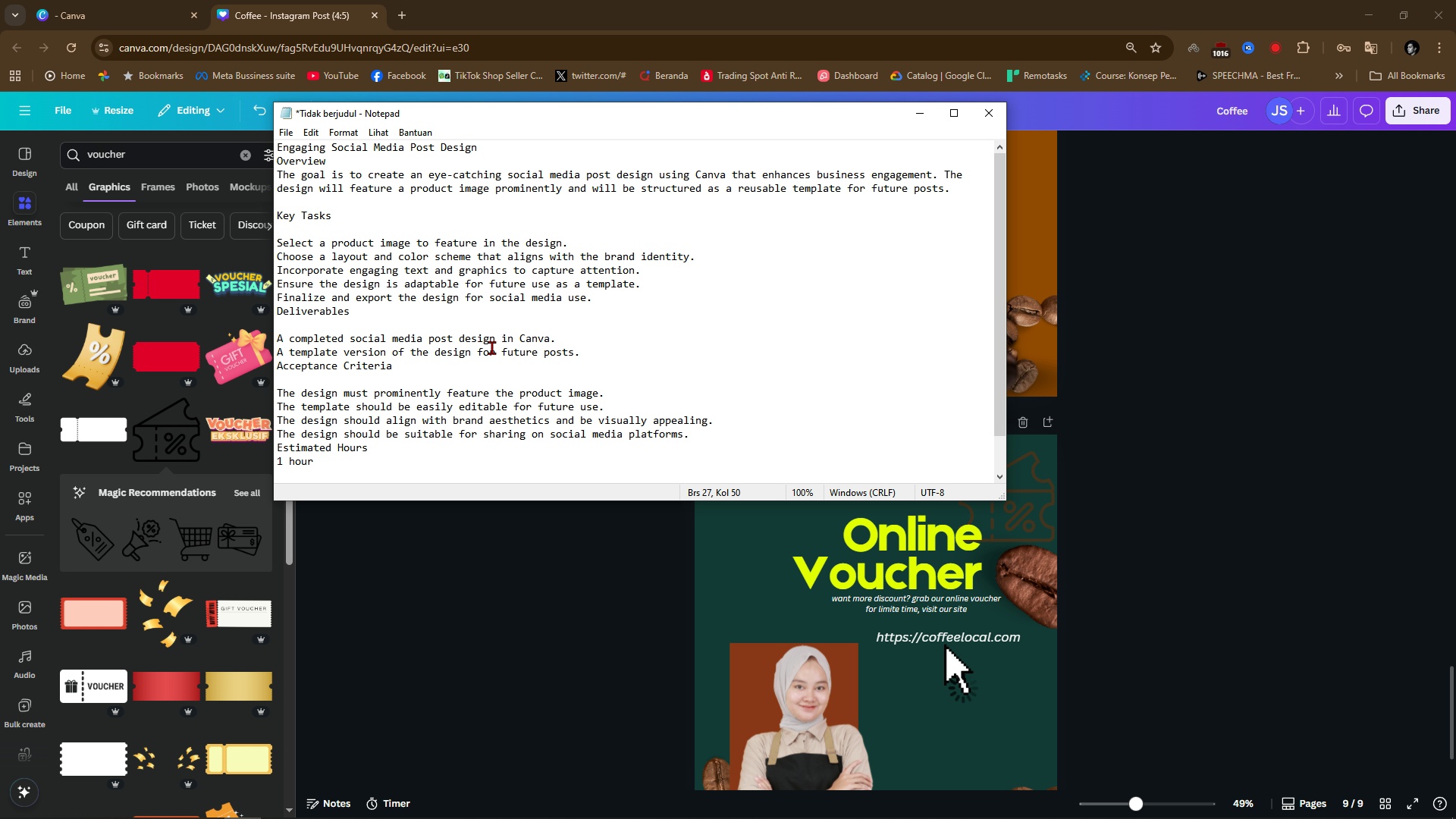 
scroll: coordinate [375, 440], scroll_direction: down, amount: 2.0
 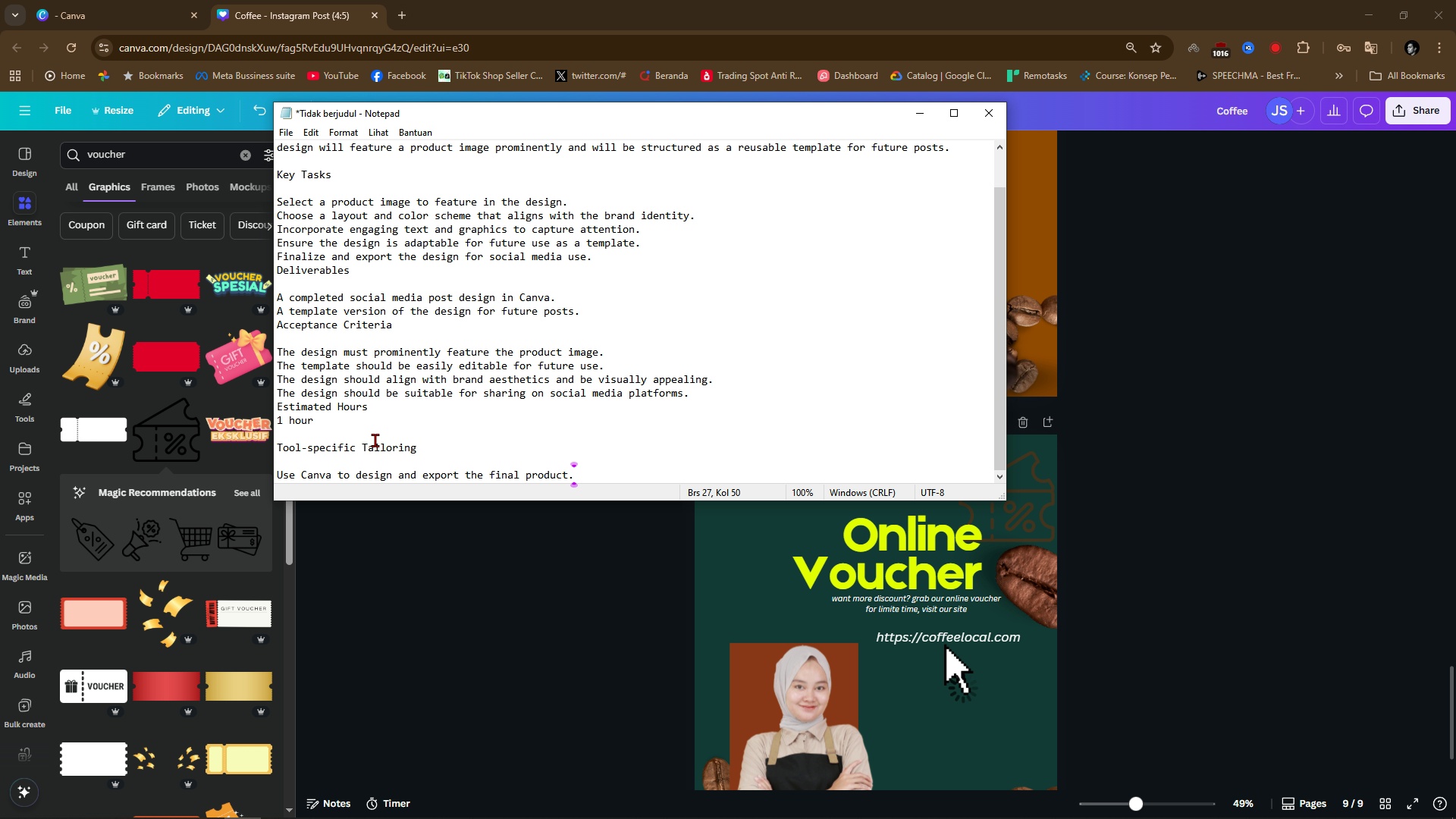 
wait(8.46)
 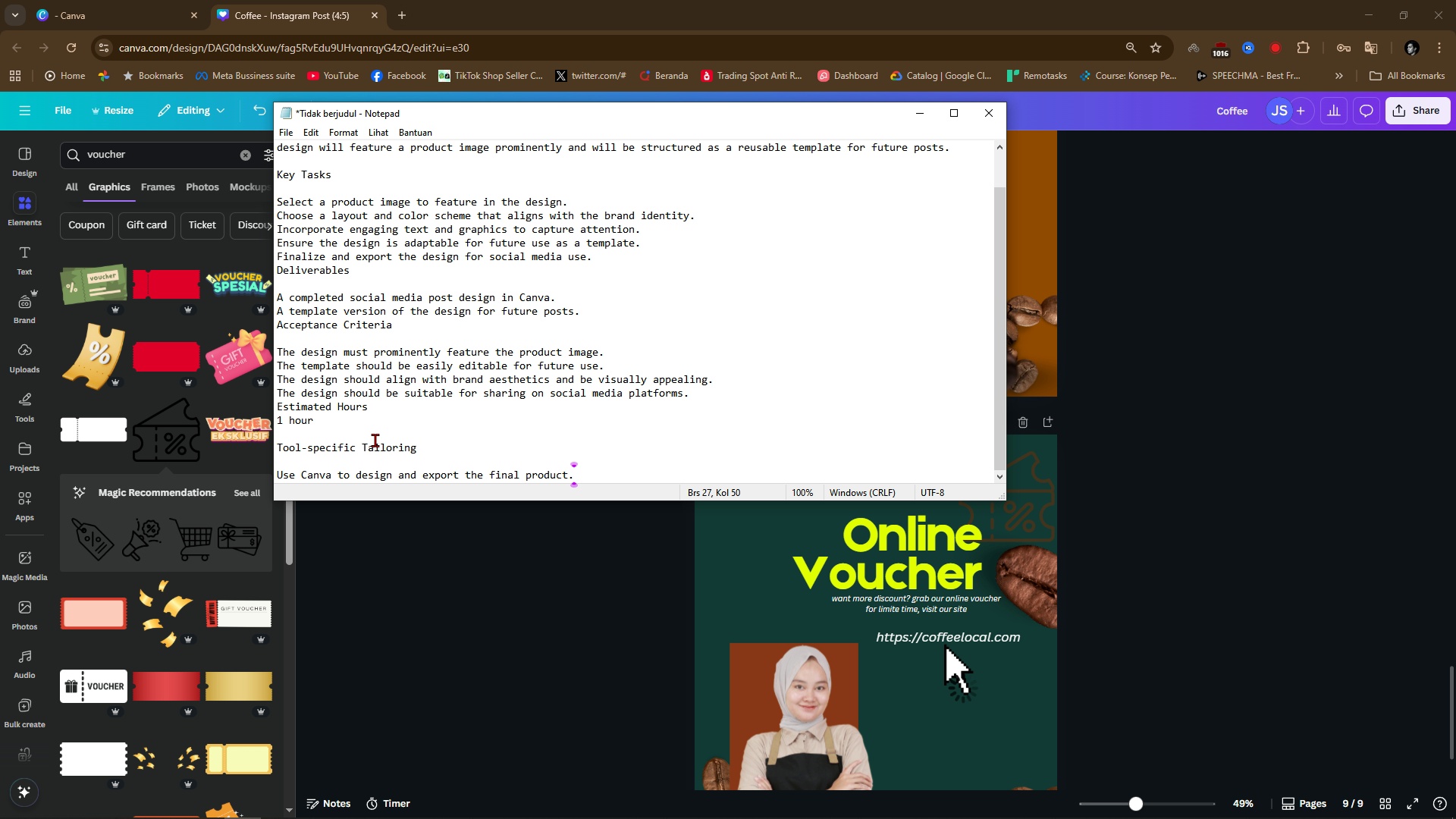 
scroll: coordinate [375, 410], scroll_direction: down, amount: 3.0
 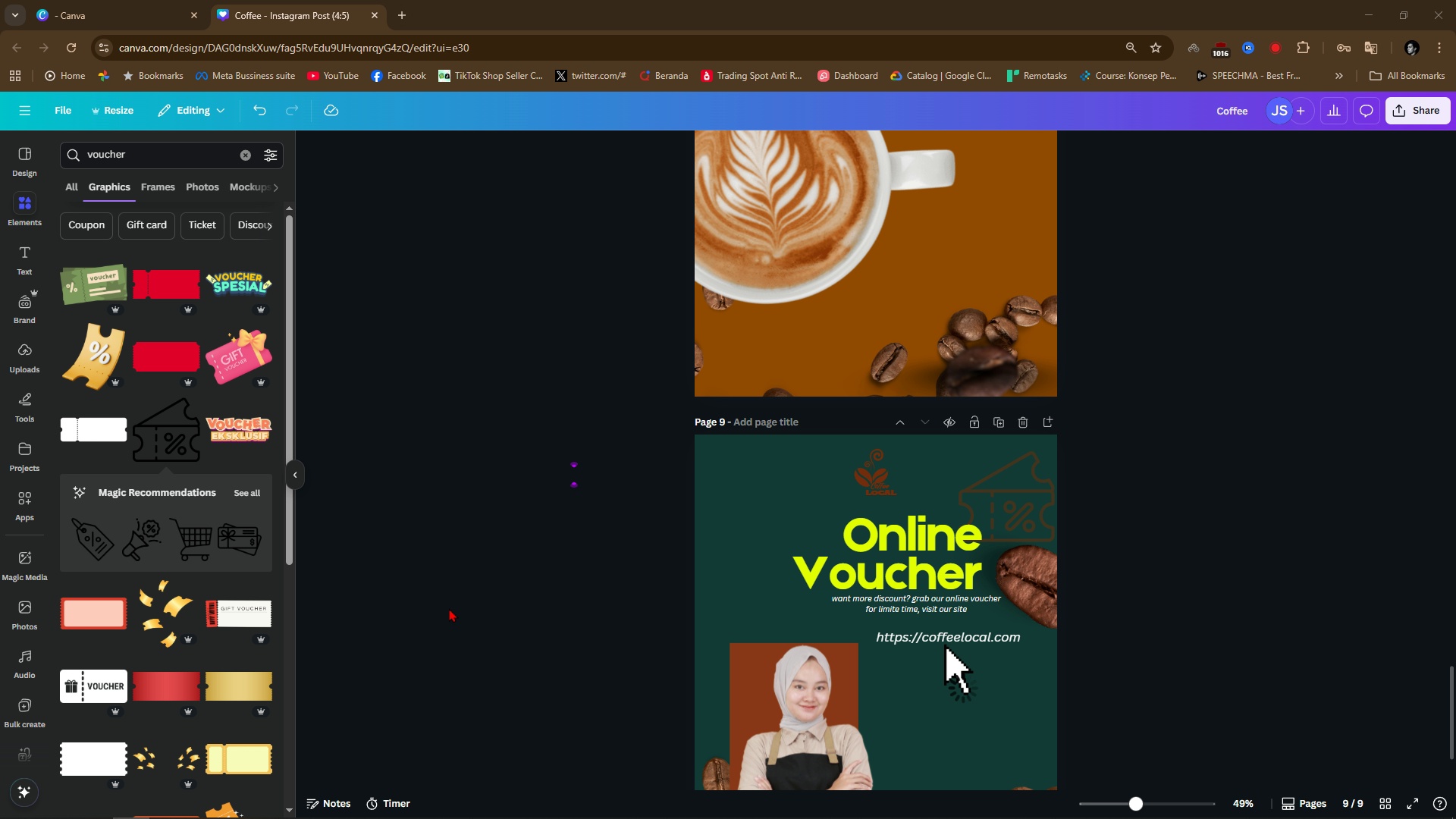 
left_click([449, 608])
 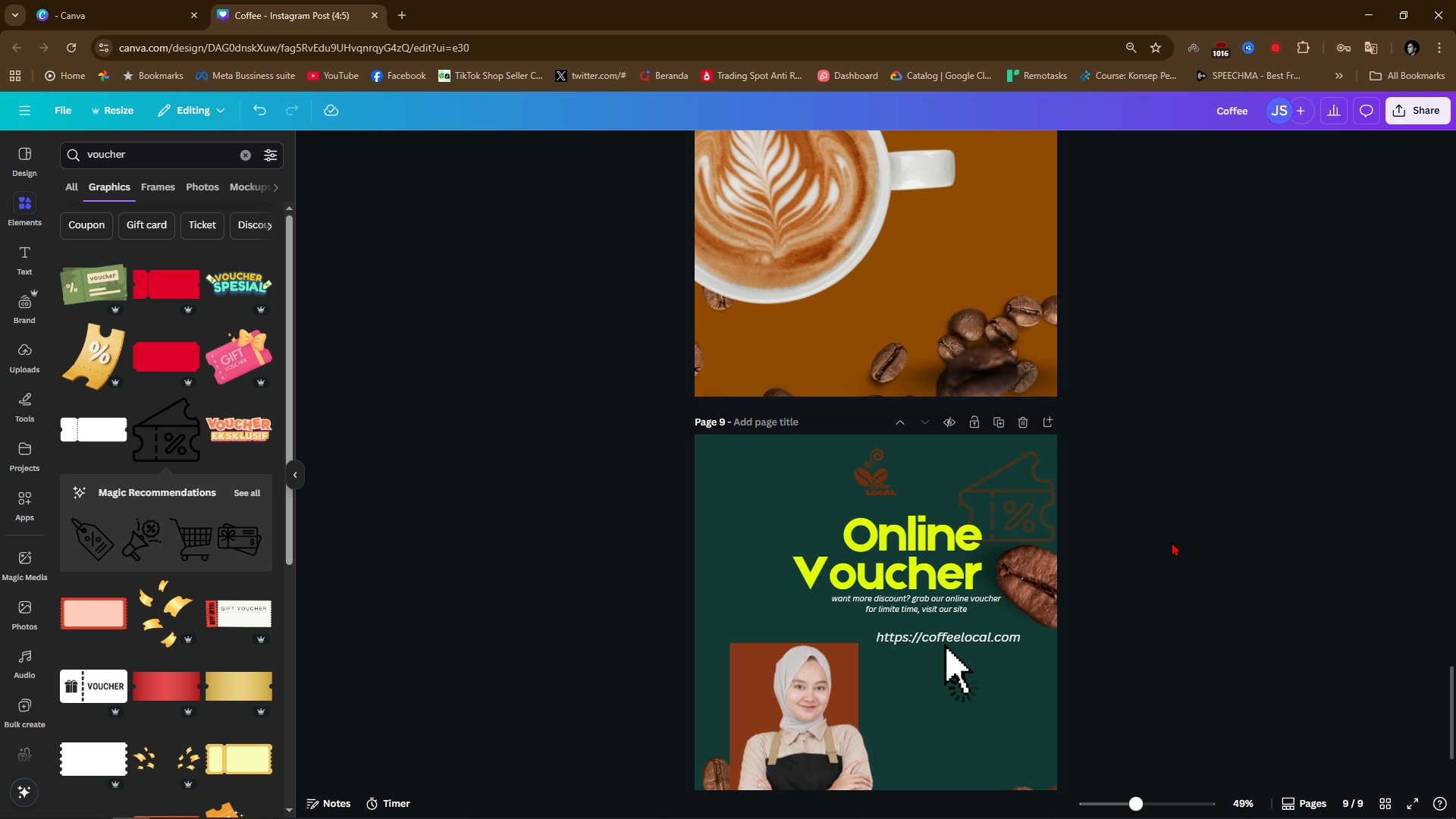 
left_click([1172, 542])
 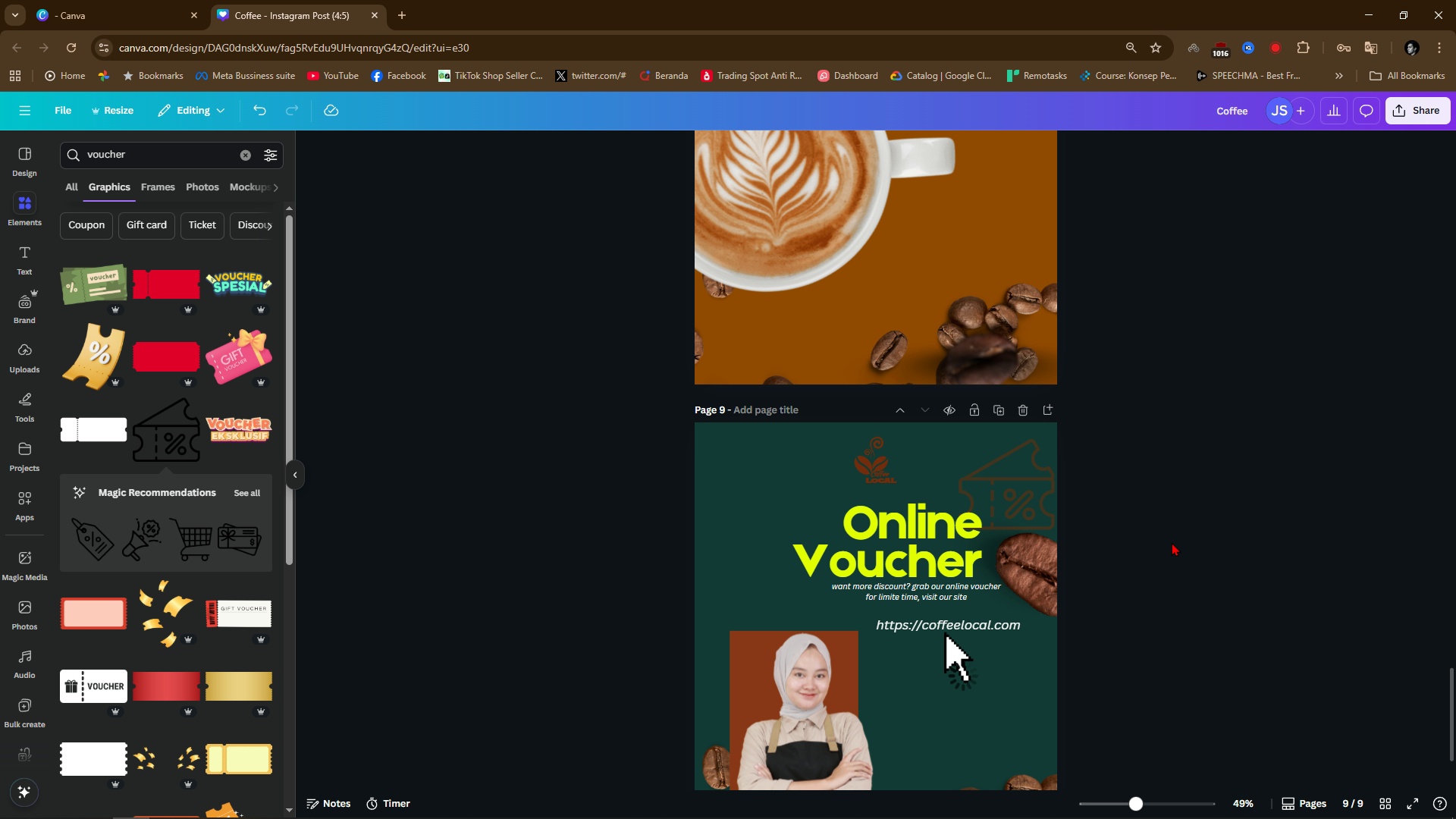 
scroll: coordinate [1172, 542], scroll_direction: down, amount: 10.0
 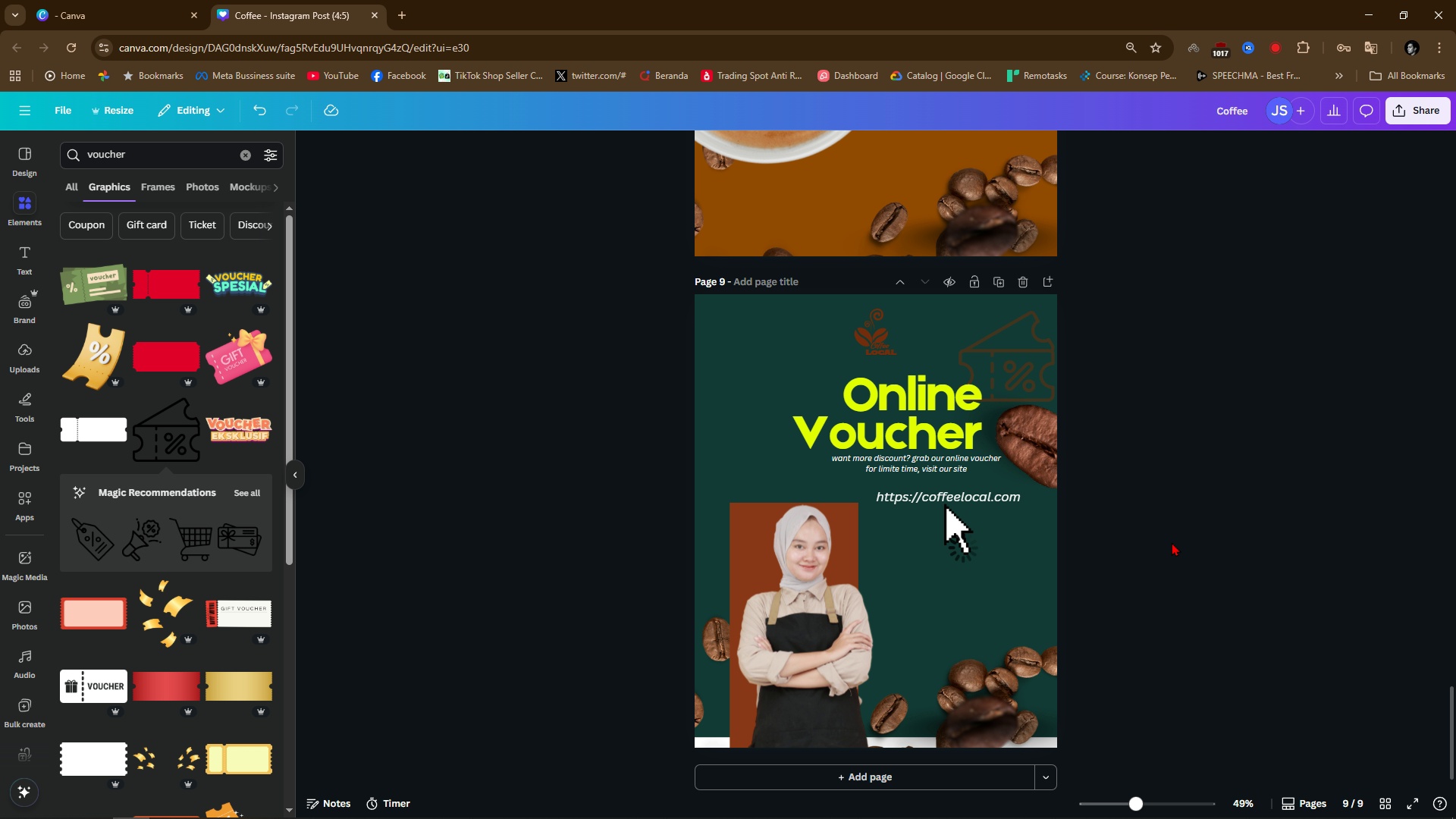 
scroll: coordinate [1172, 542], scroll_direction: up, amount: 1.0
 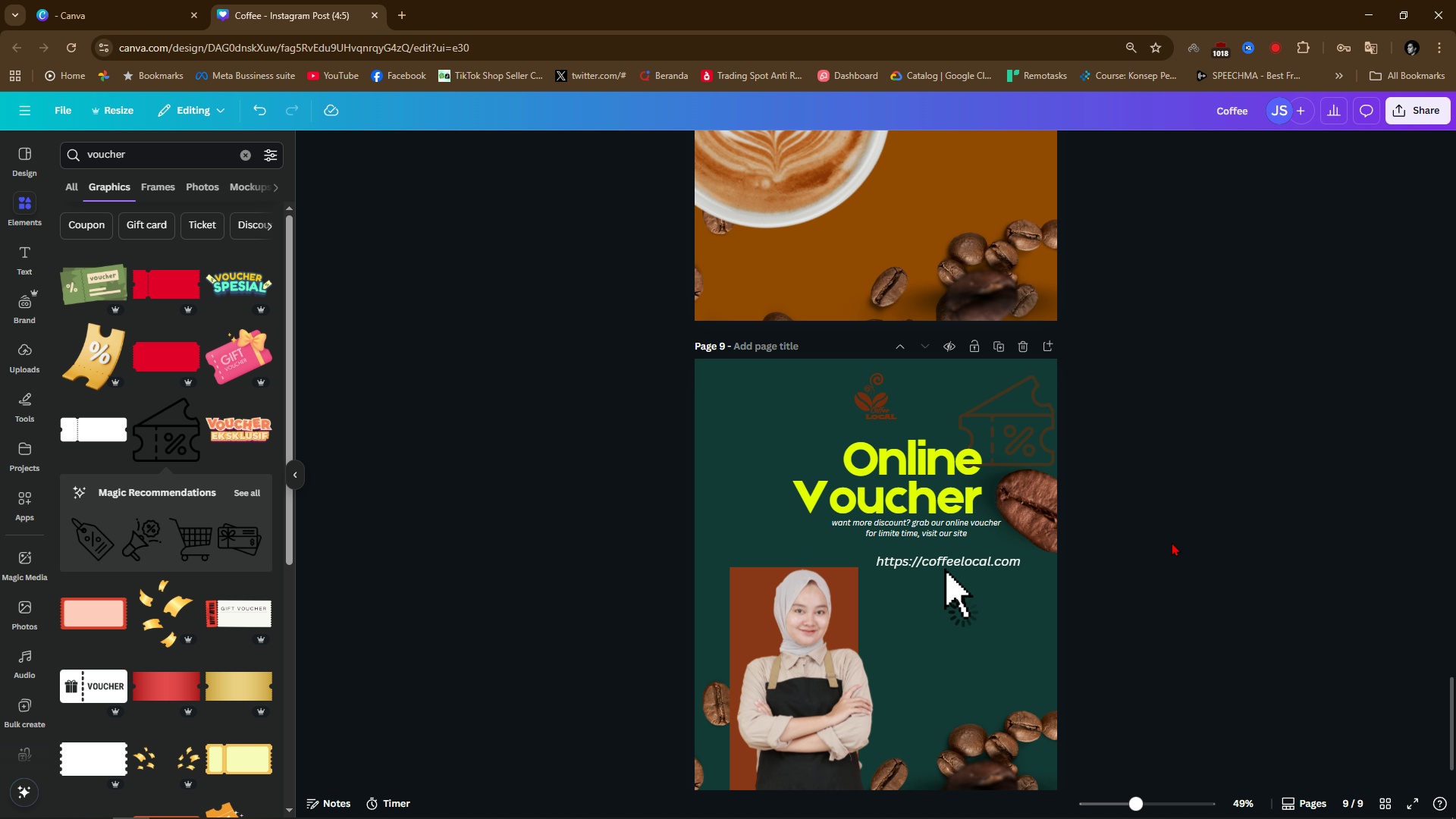 
scroll: coordinate [1172, 542], scroll_direction: down, amount: 6.0
 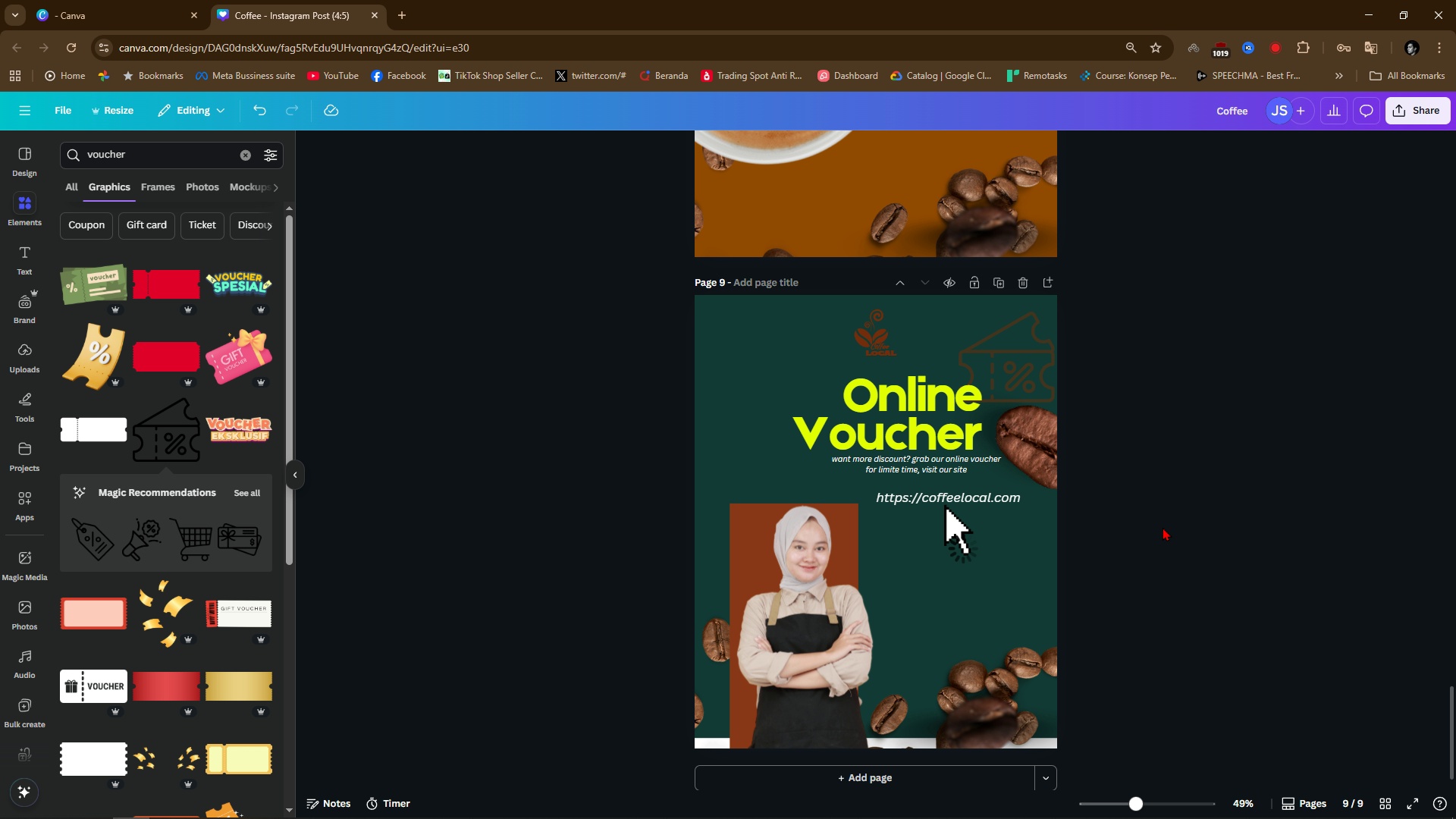 
scroll: coordinate [1163, 527], scroll_direction: up, amount: 14.0
 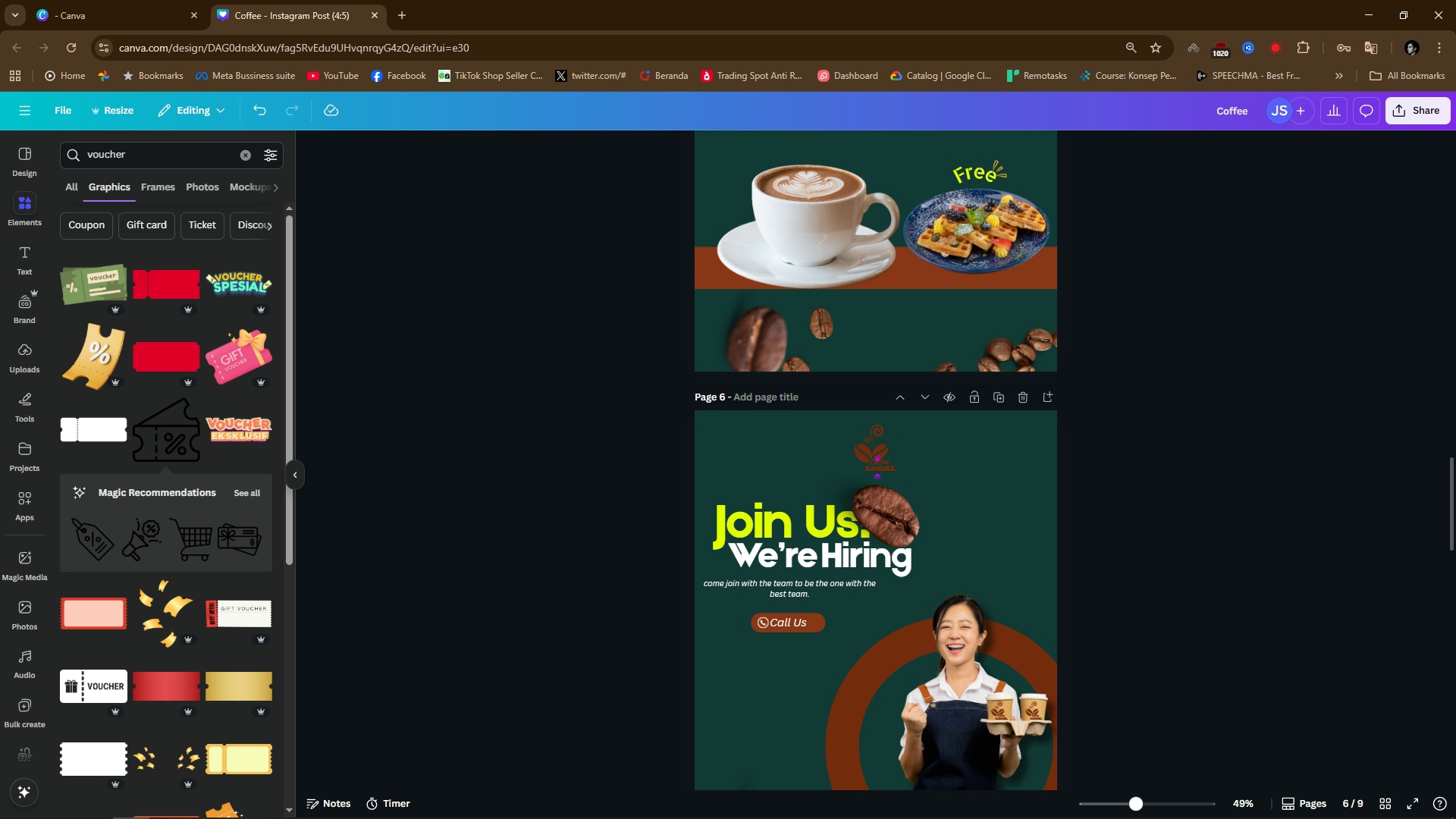 
wait(6.6)
 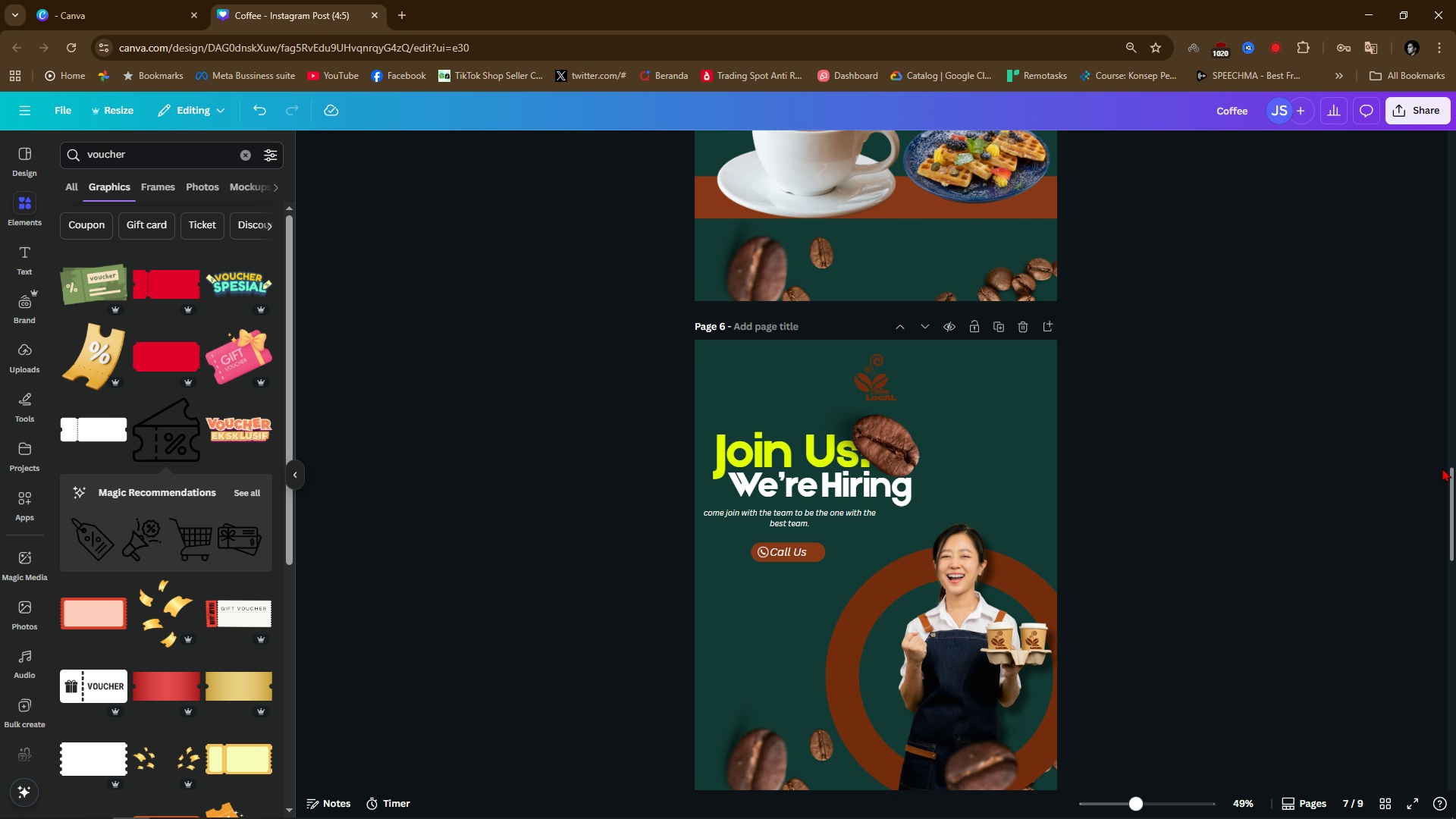 
left_click([253, 817])
 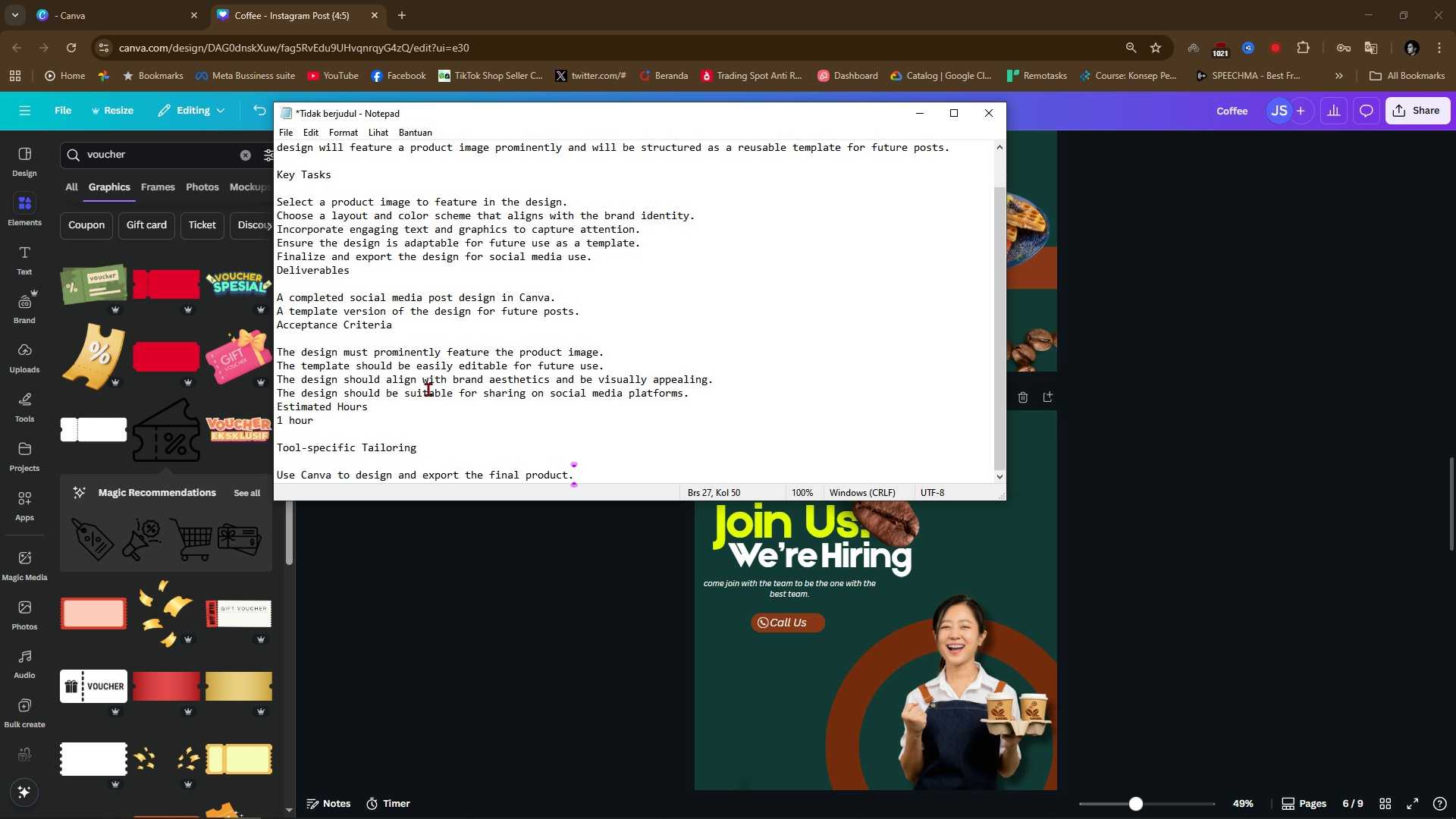 
wait(5.97)
 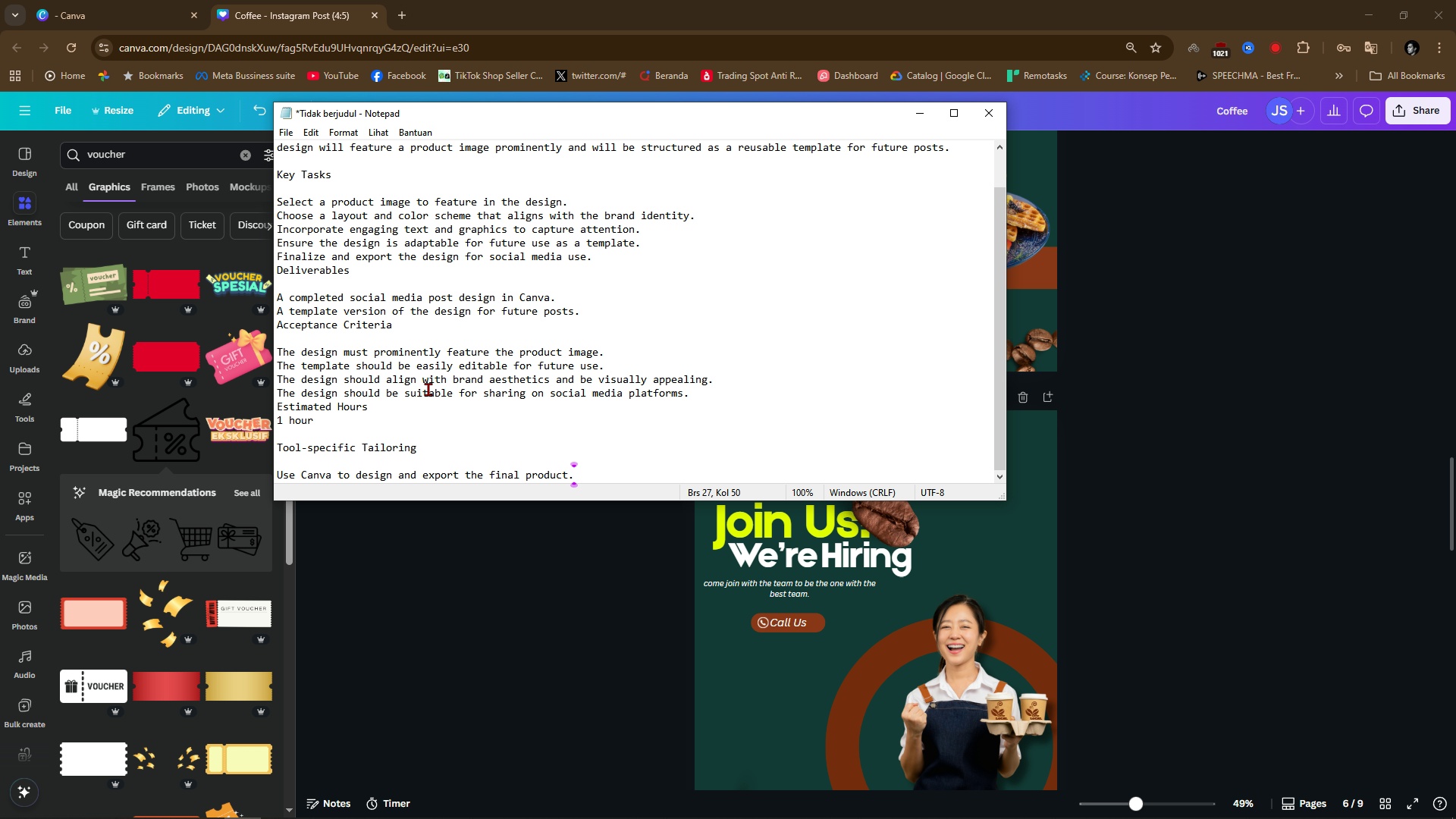 
scroll: coordinate [428, 389], scroll_direction: down, amount: 3.0
 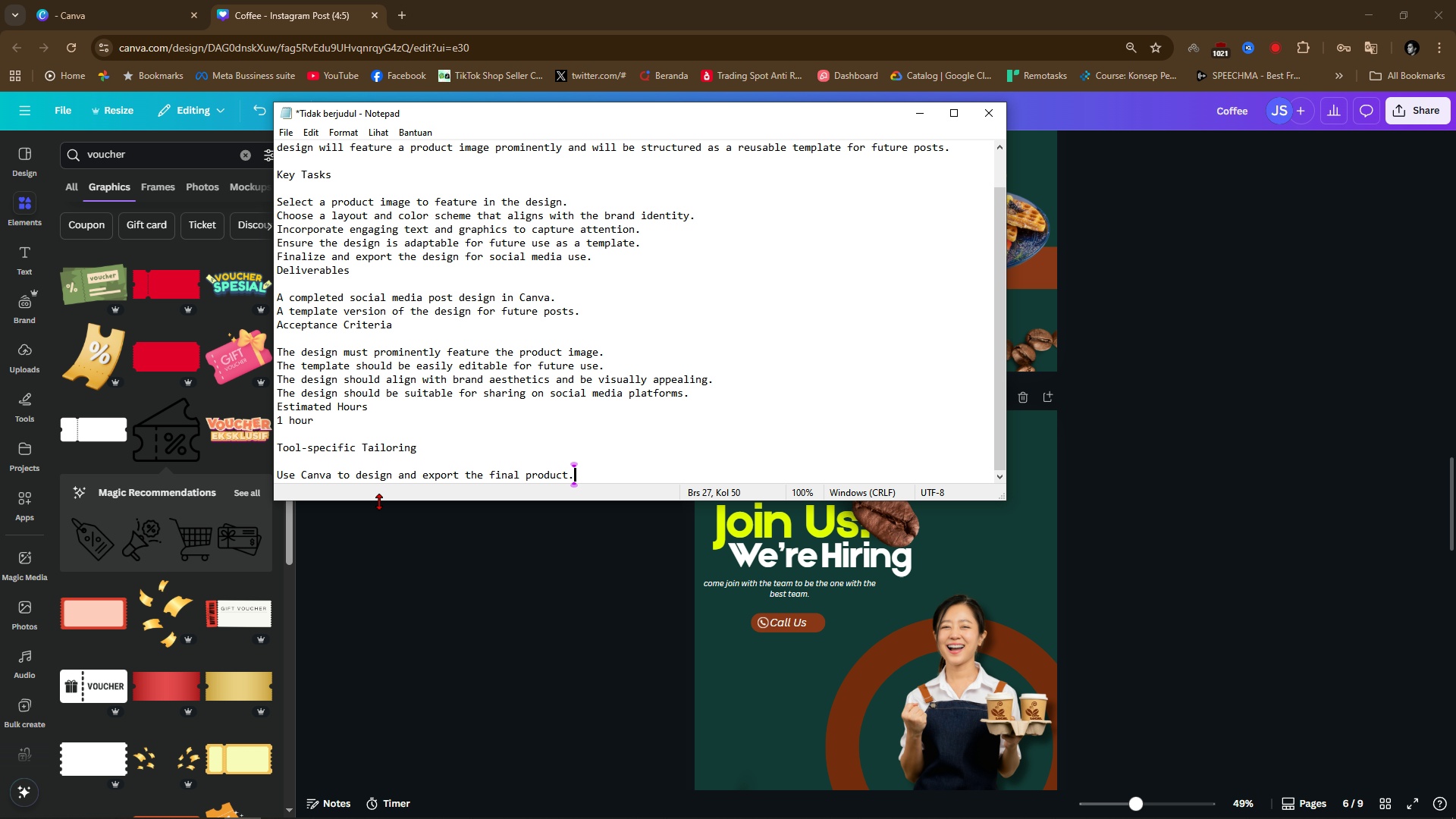 
wait(5.29)
 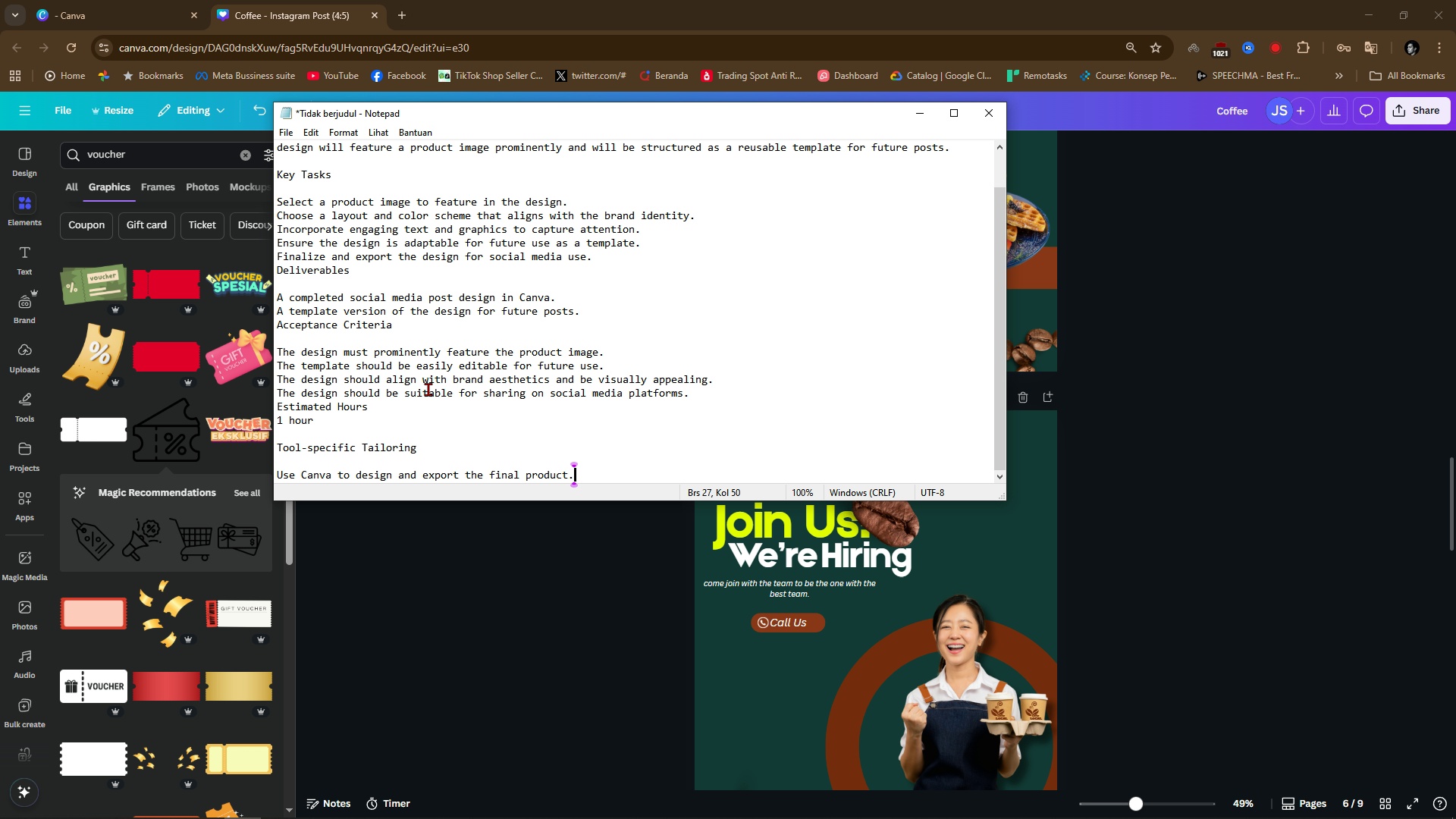 
scroll: coordinate [457, 450], scroll_direction: down, amount: 4.0
 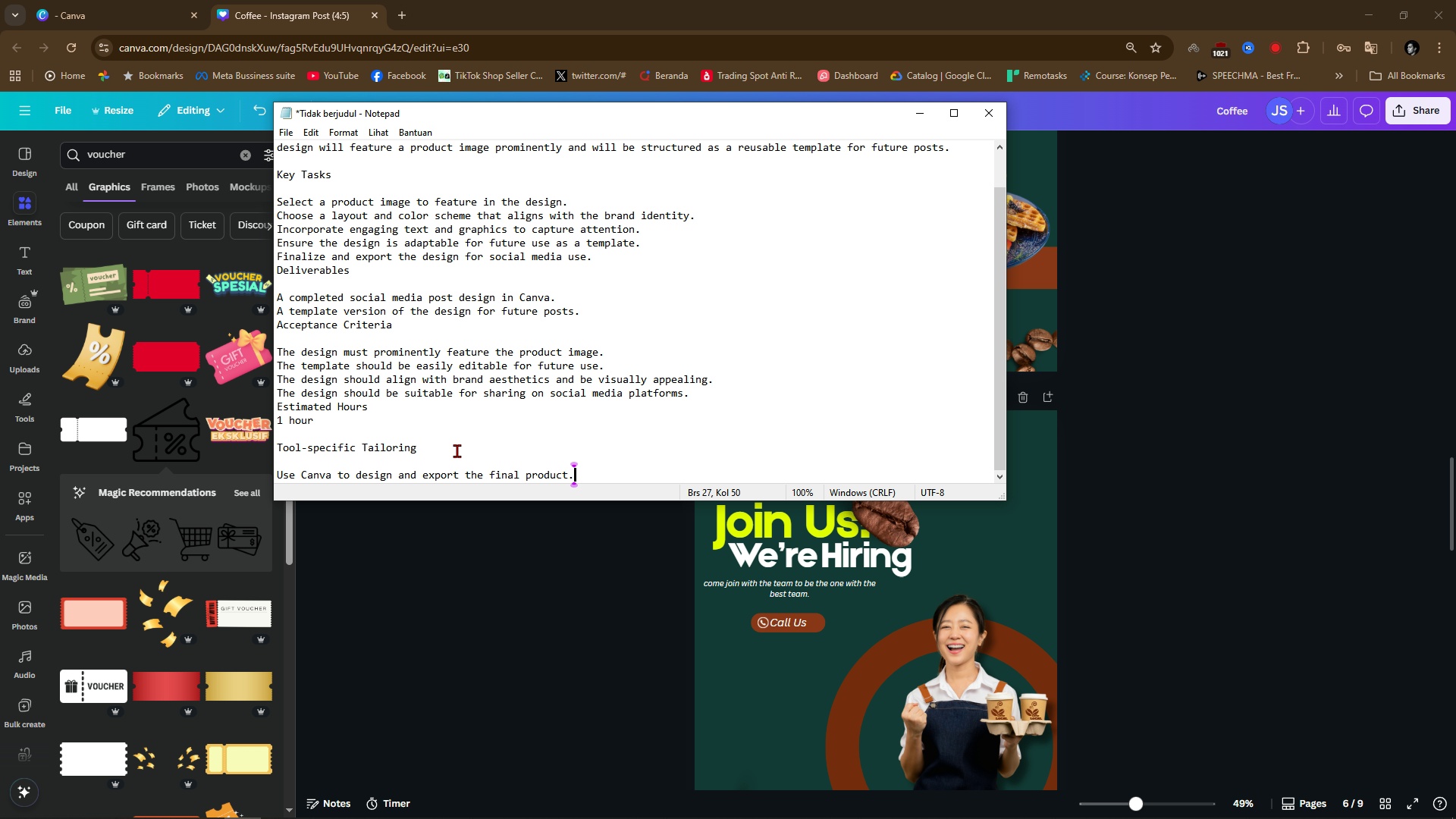 
scroll: coordinate [457, 450], scroll_direction: up, amount: 3.0
 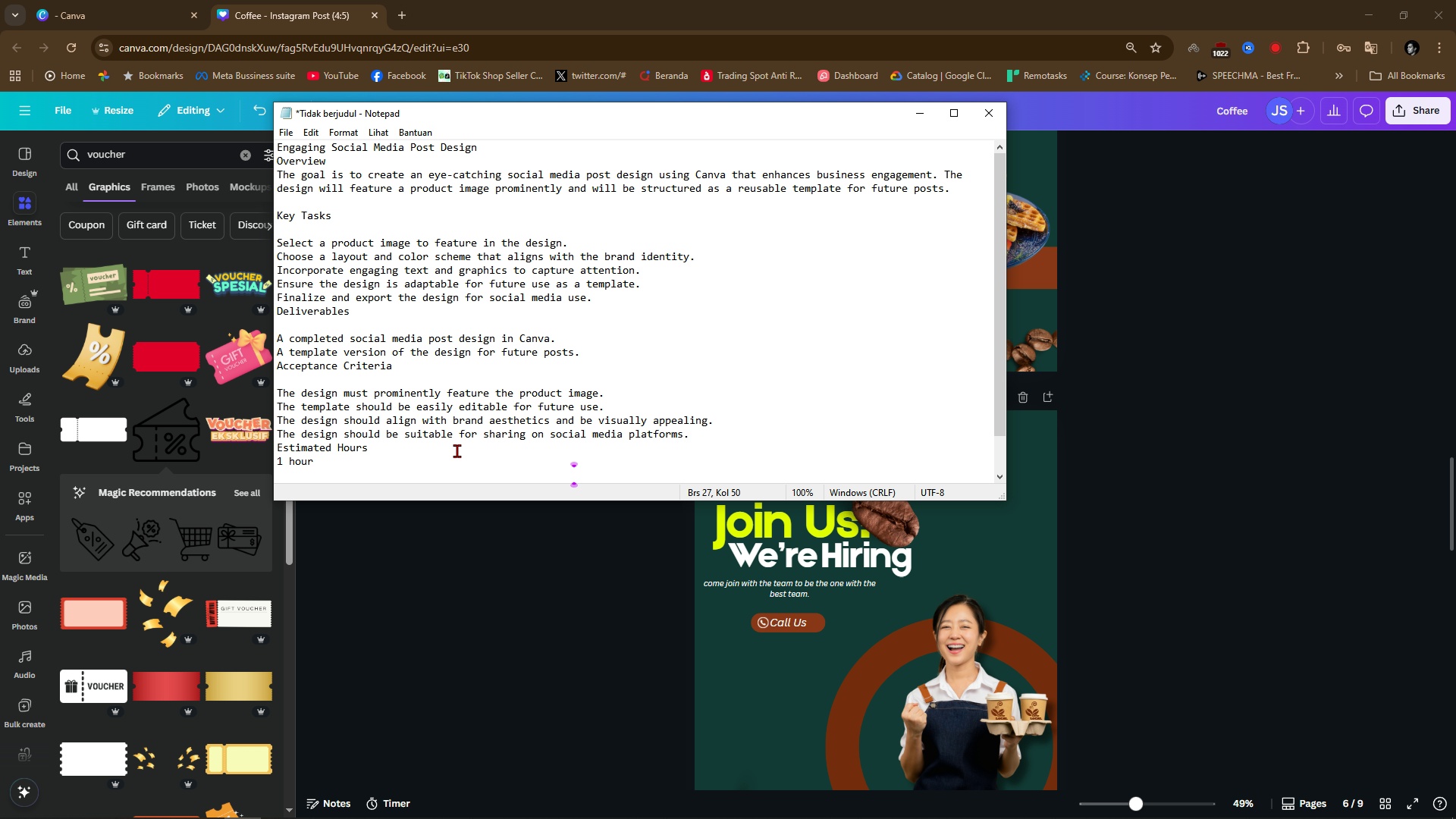 
wait(9.1)
 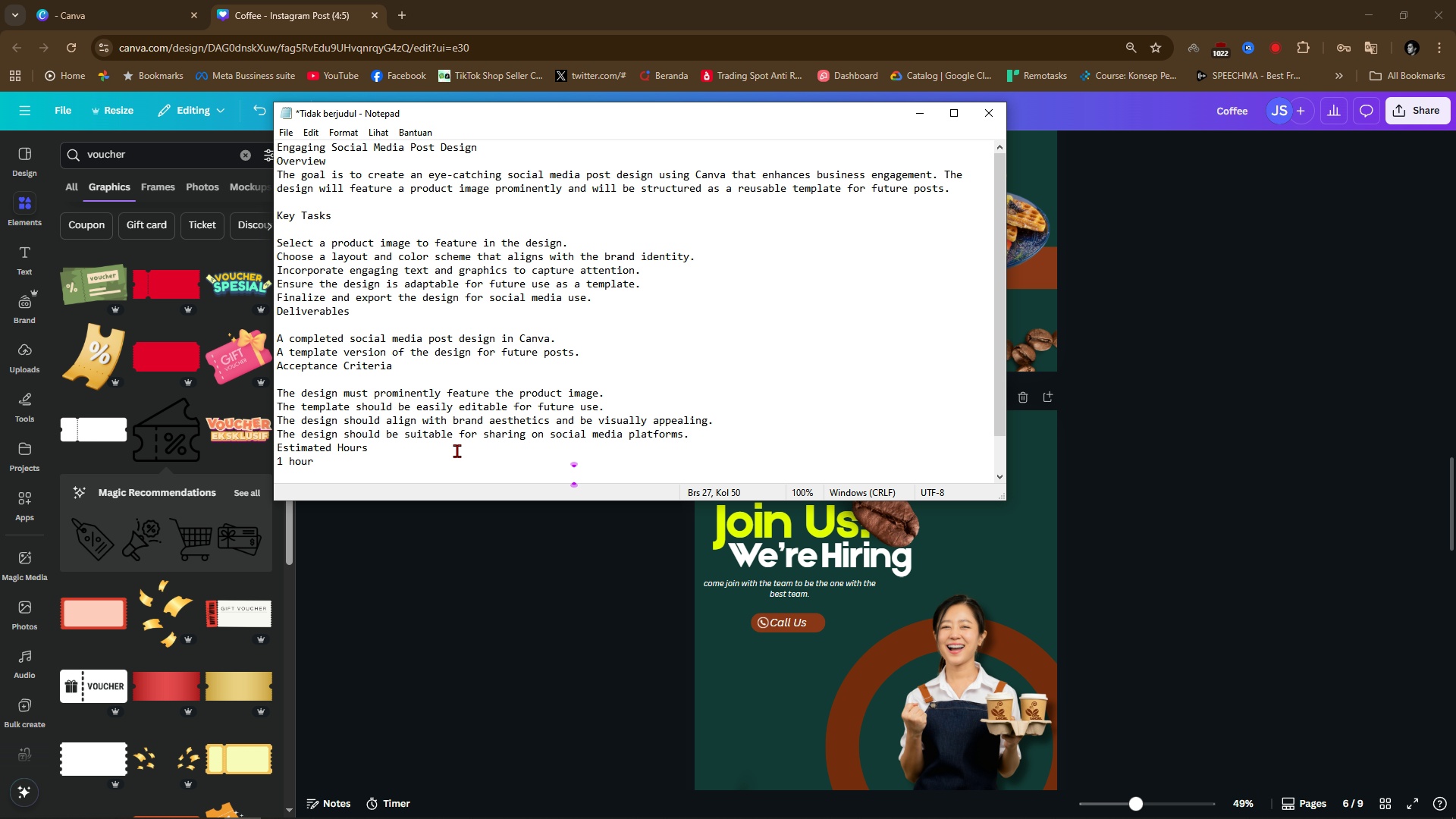 
left_click([1197, 259])
 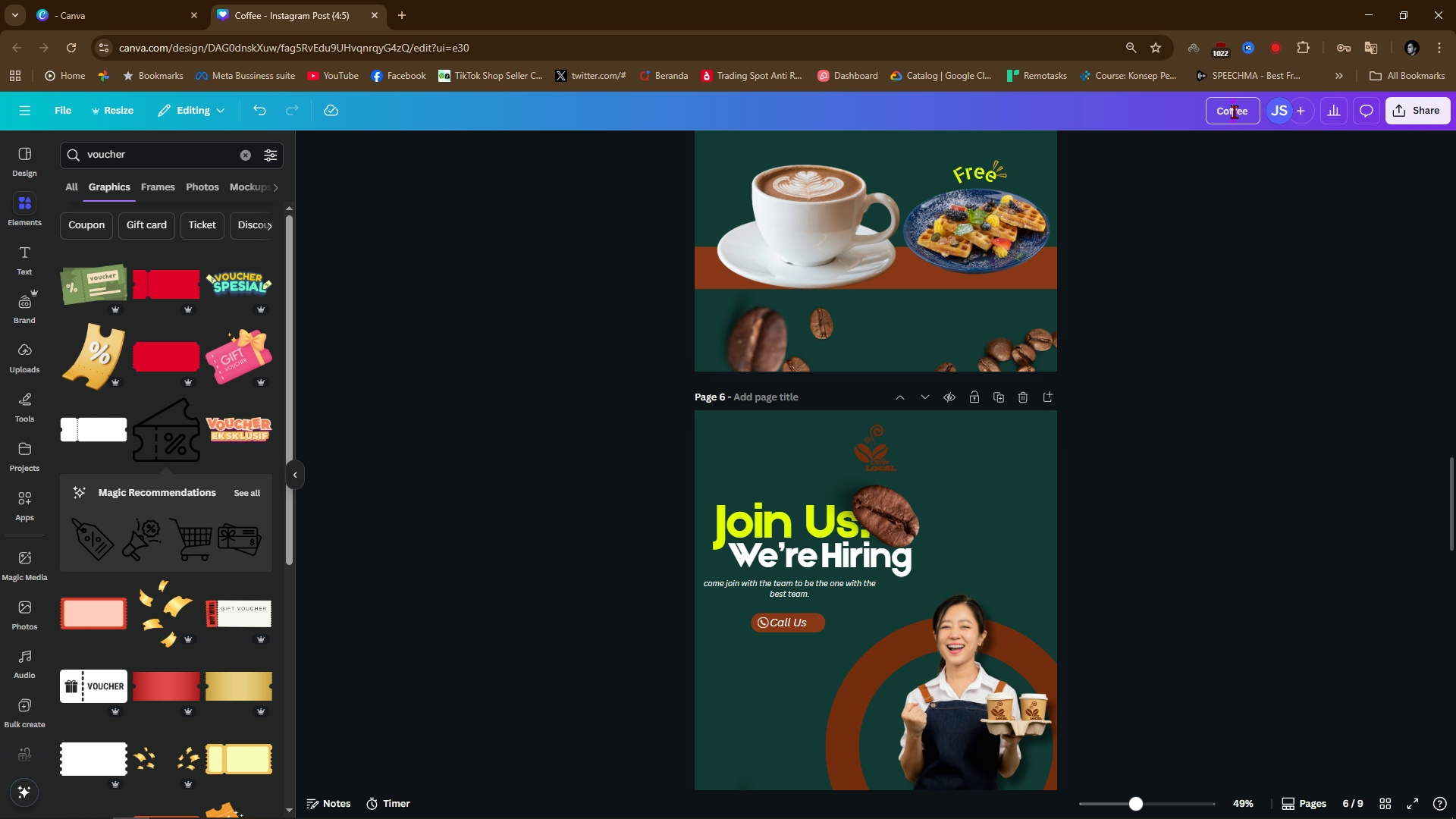 
double_click([1234, 111])
 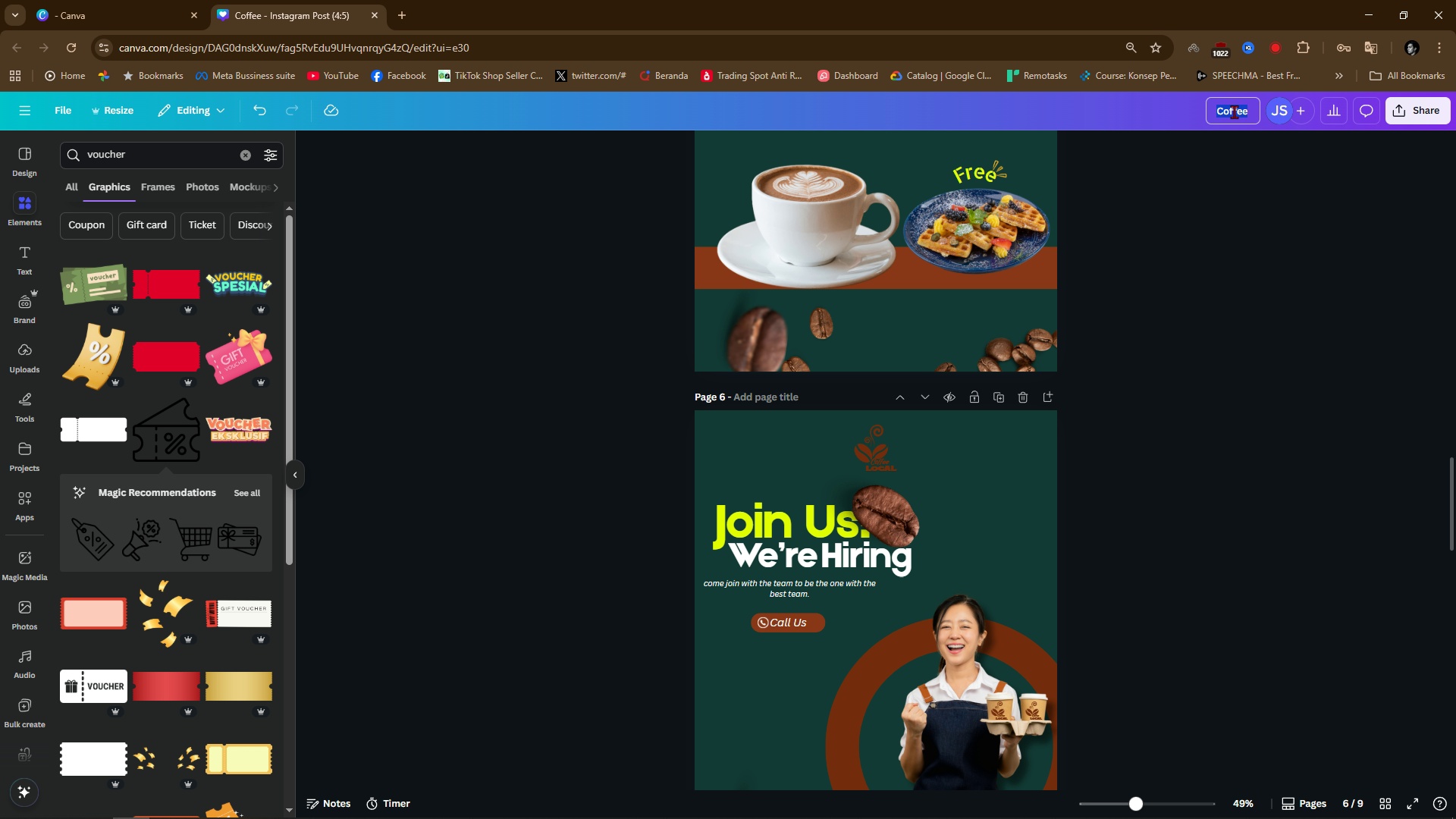 
type(local coffee social media post)
 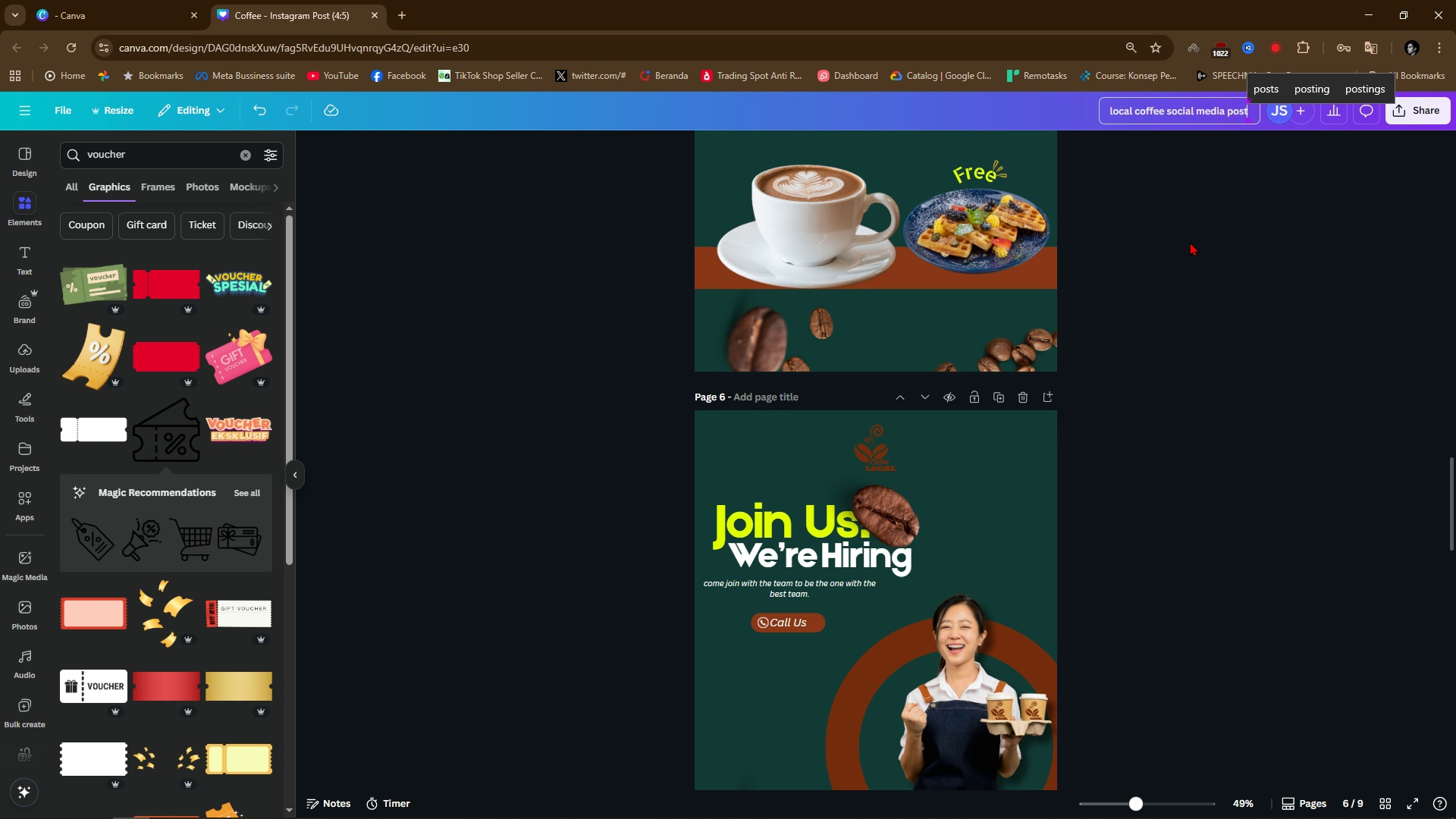 
left_click([1188, 233])
 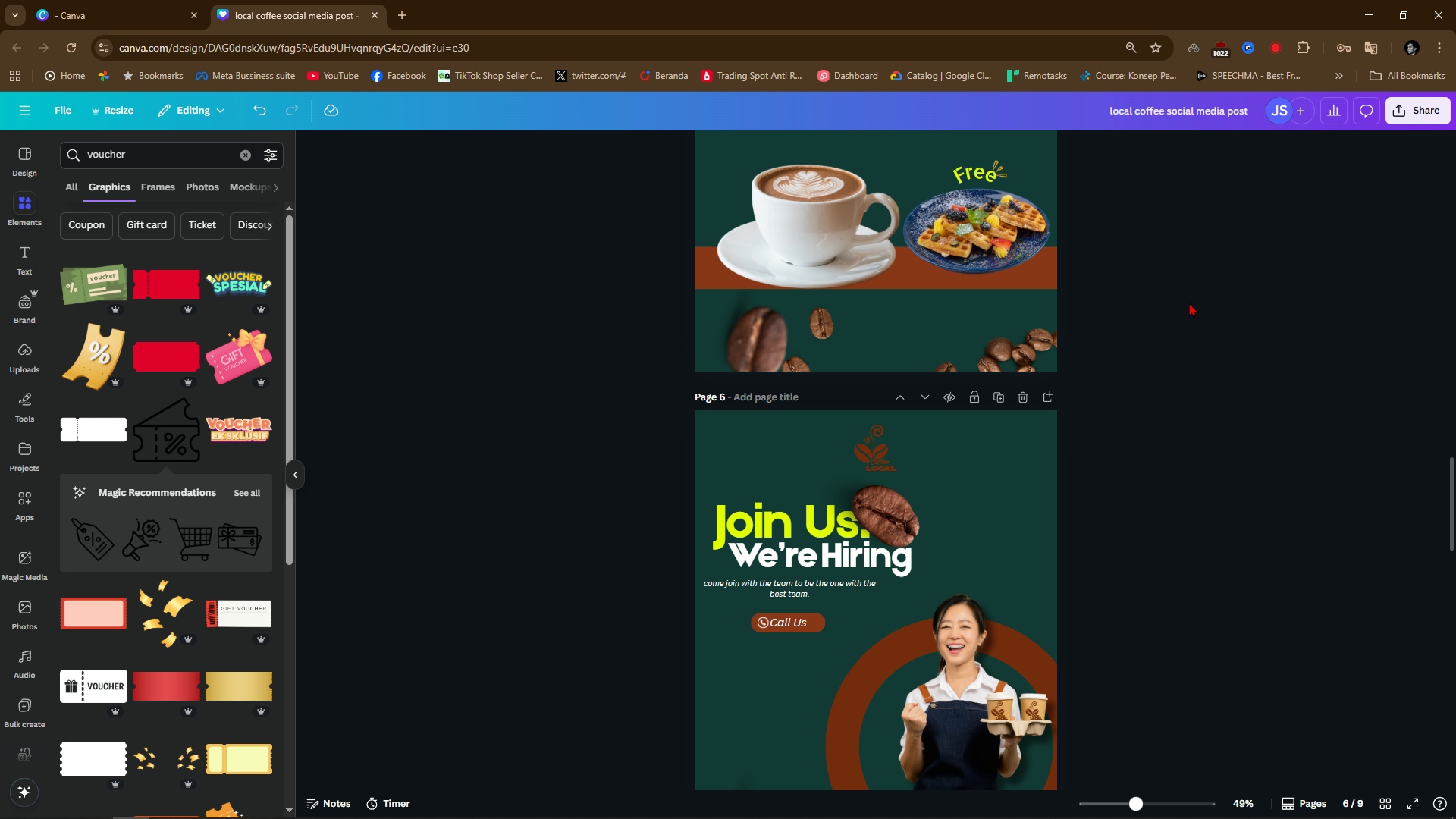 
scroll: coordinate [1236, 452], scroll_direction: down, amount: 3.0
 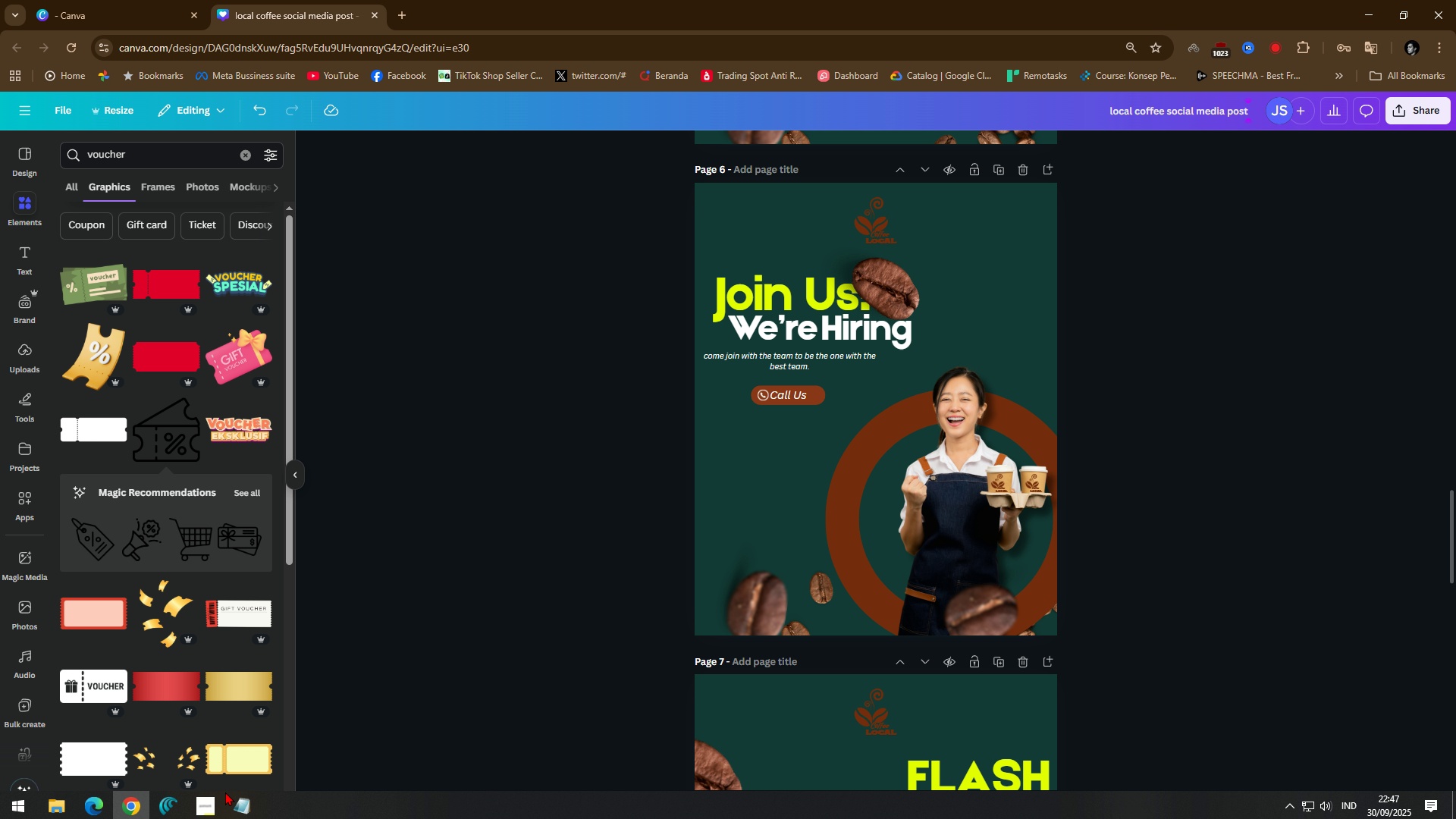 
left_click([246, 806])
 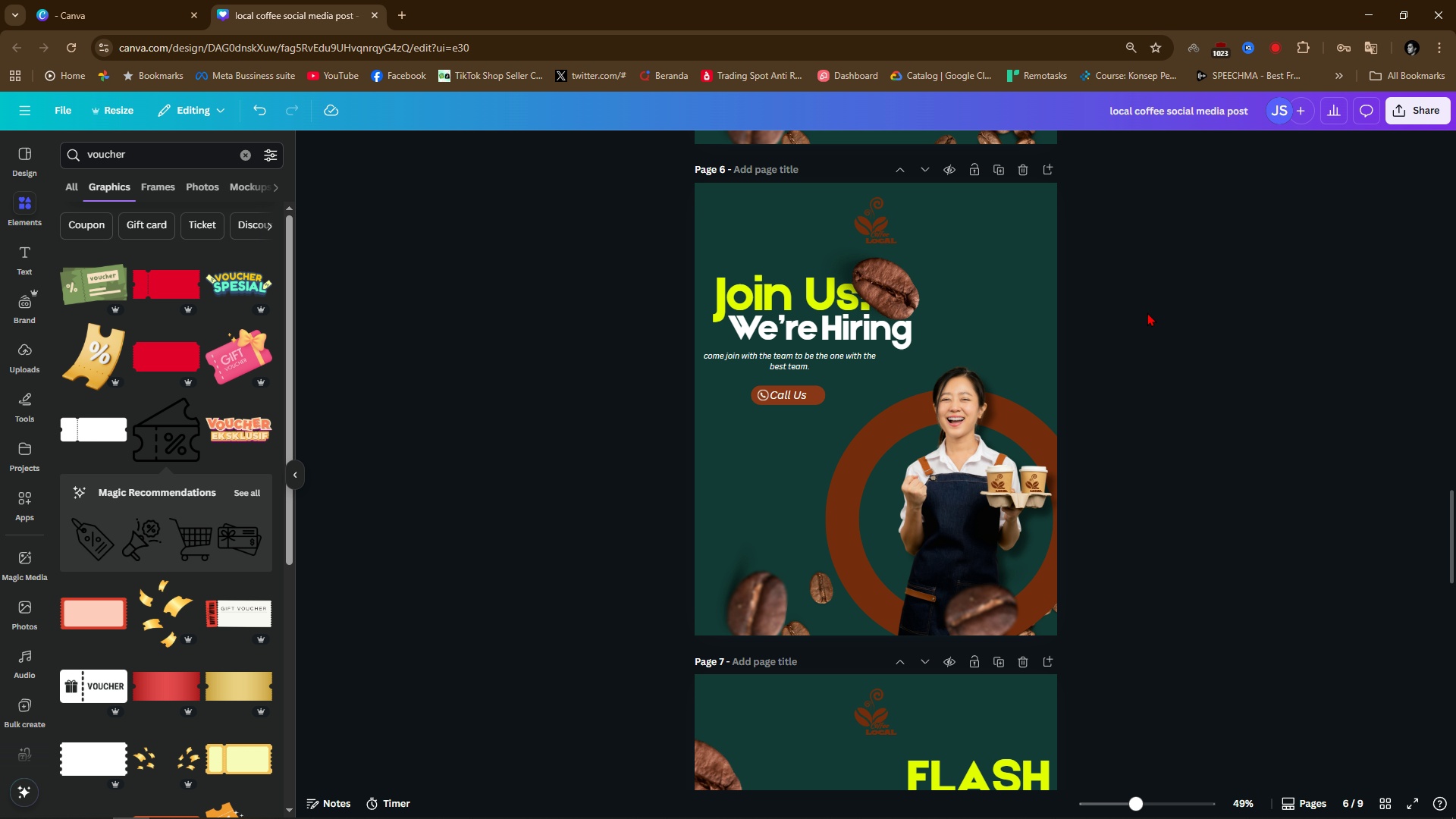 
wait(22.13)
 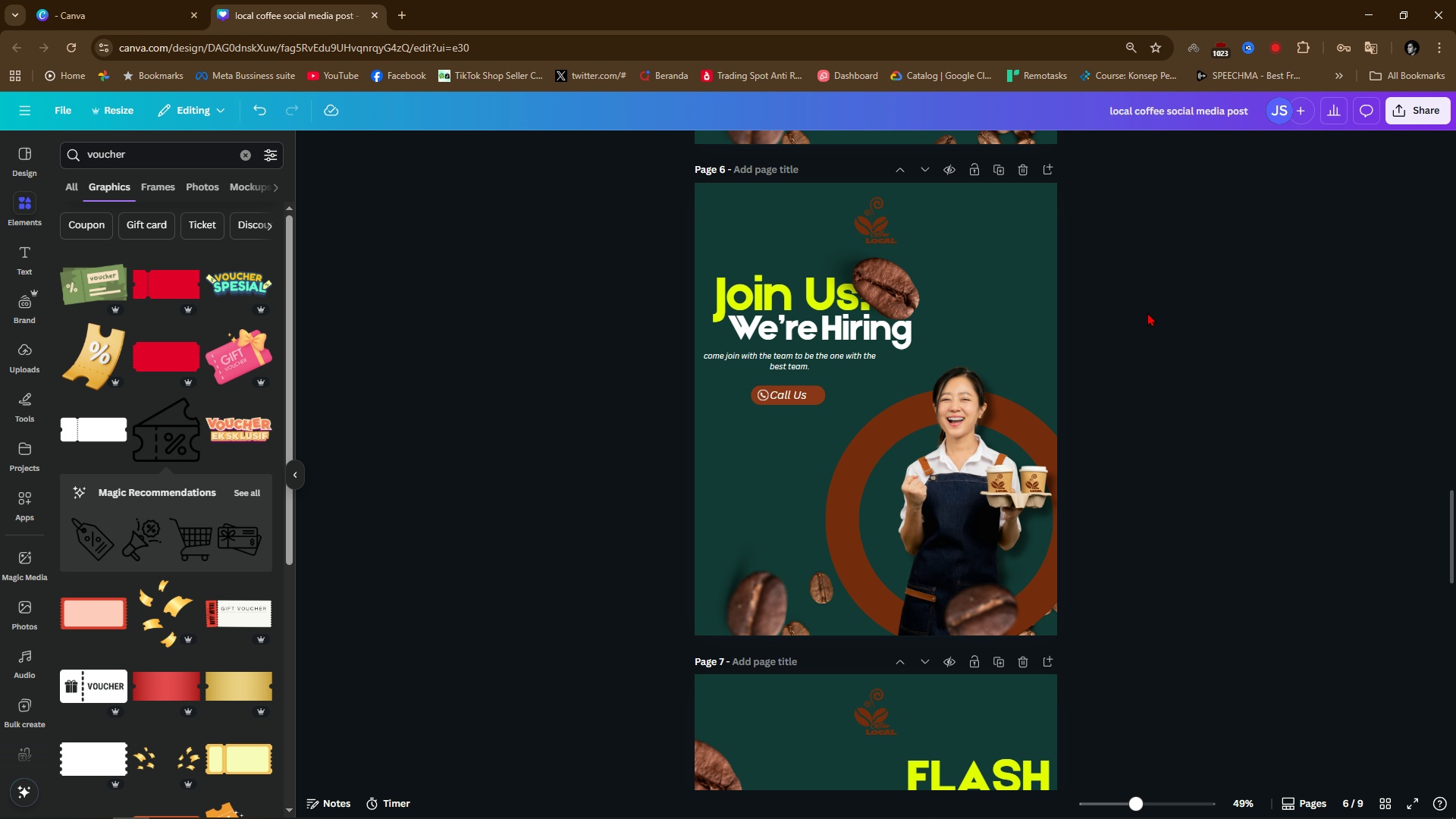 
left_click([1271, 206])
 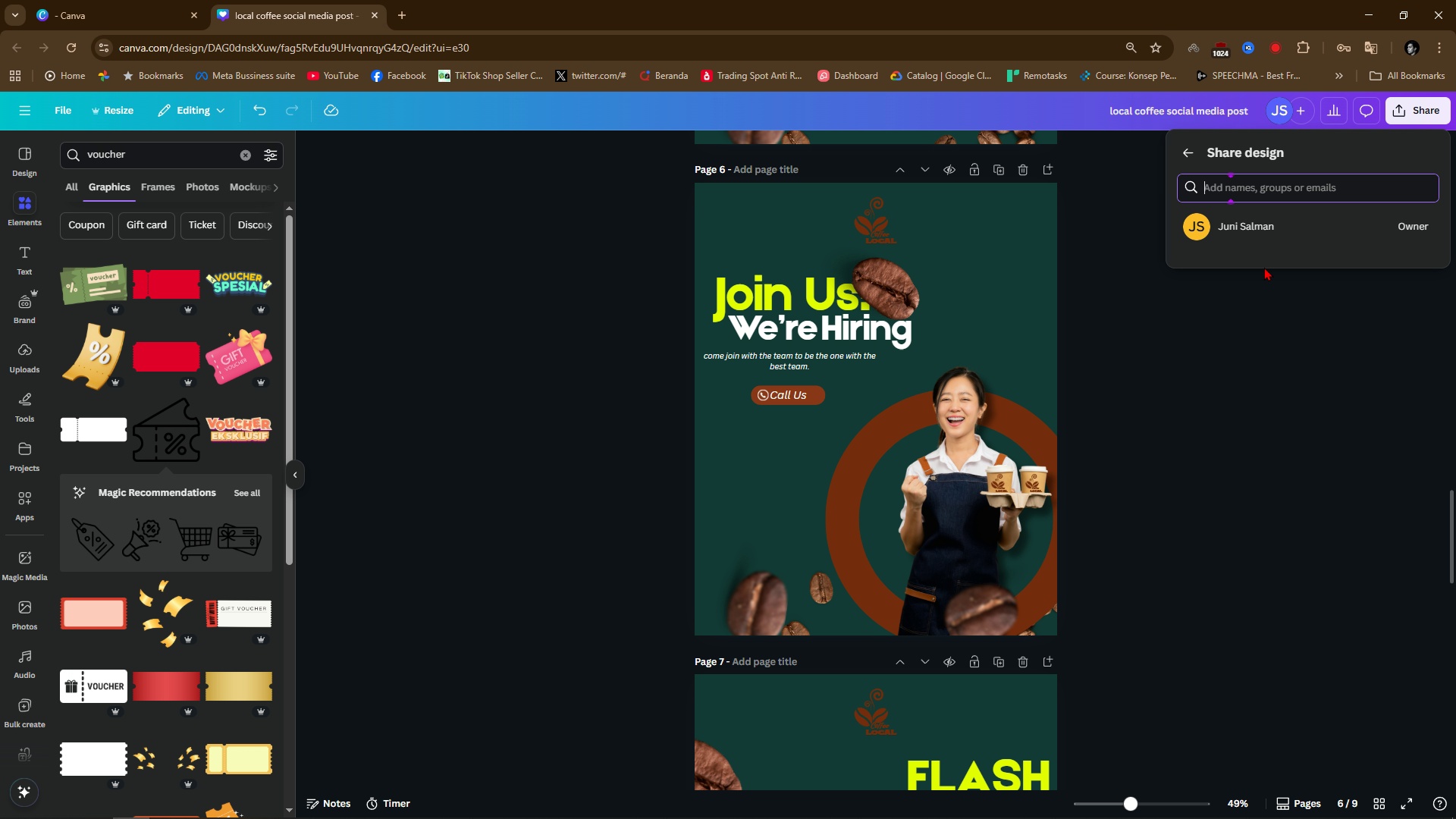 
left_click([1281, 366])
 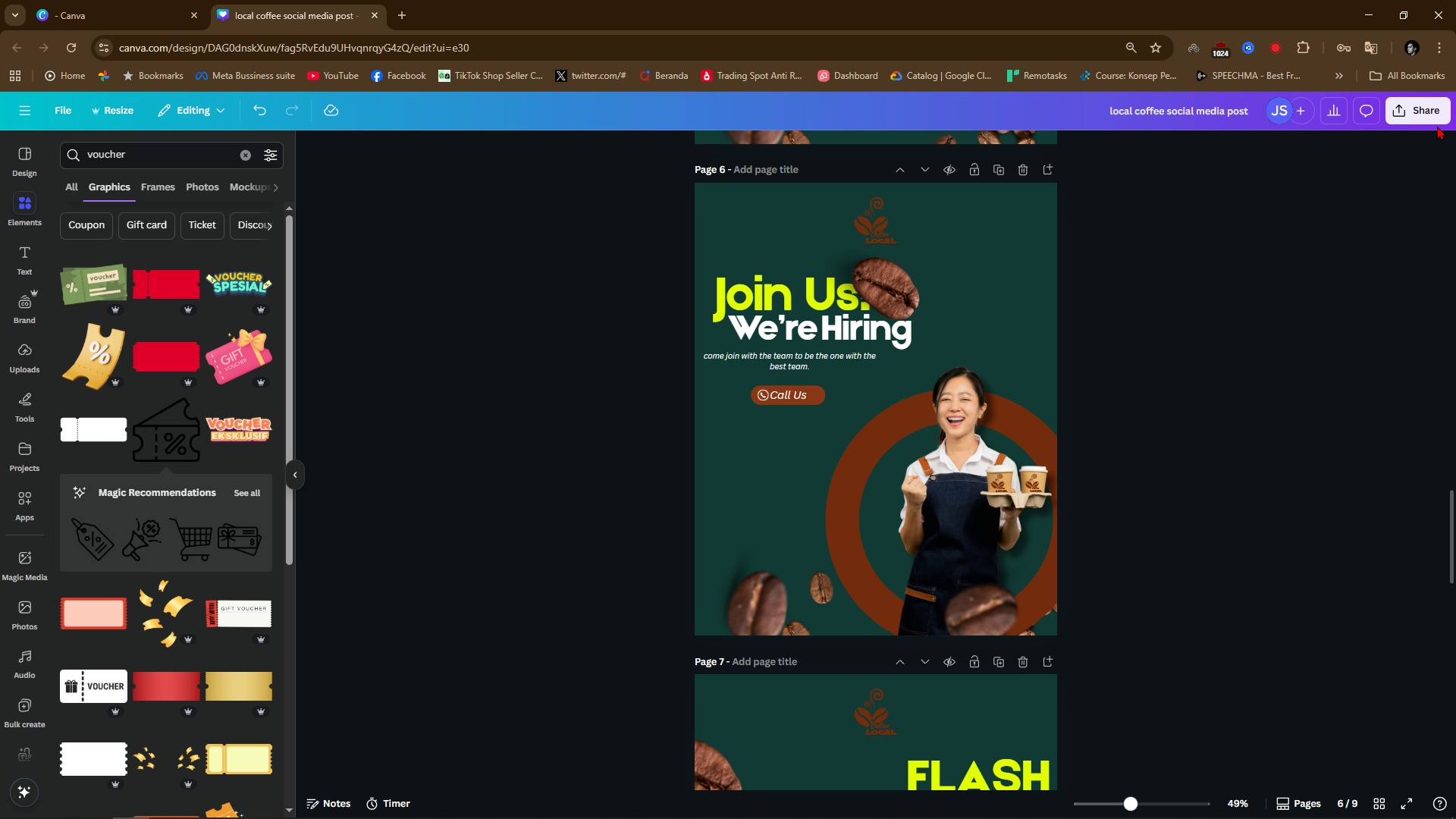 
left_click([1438, 121])
 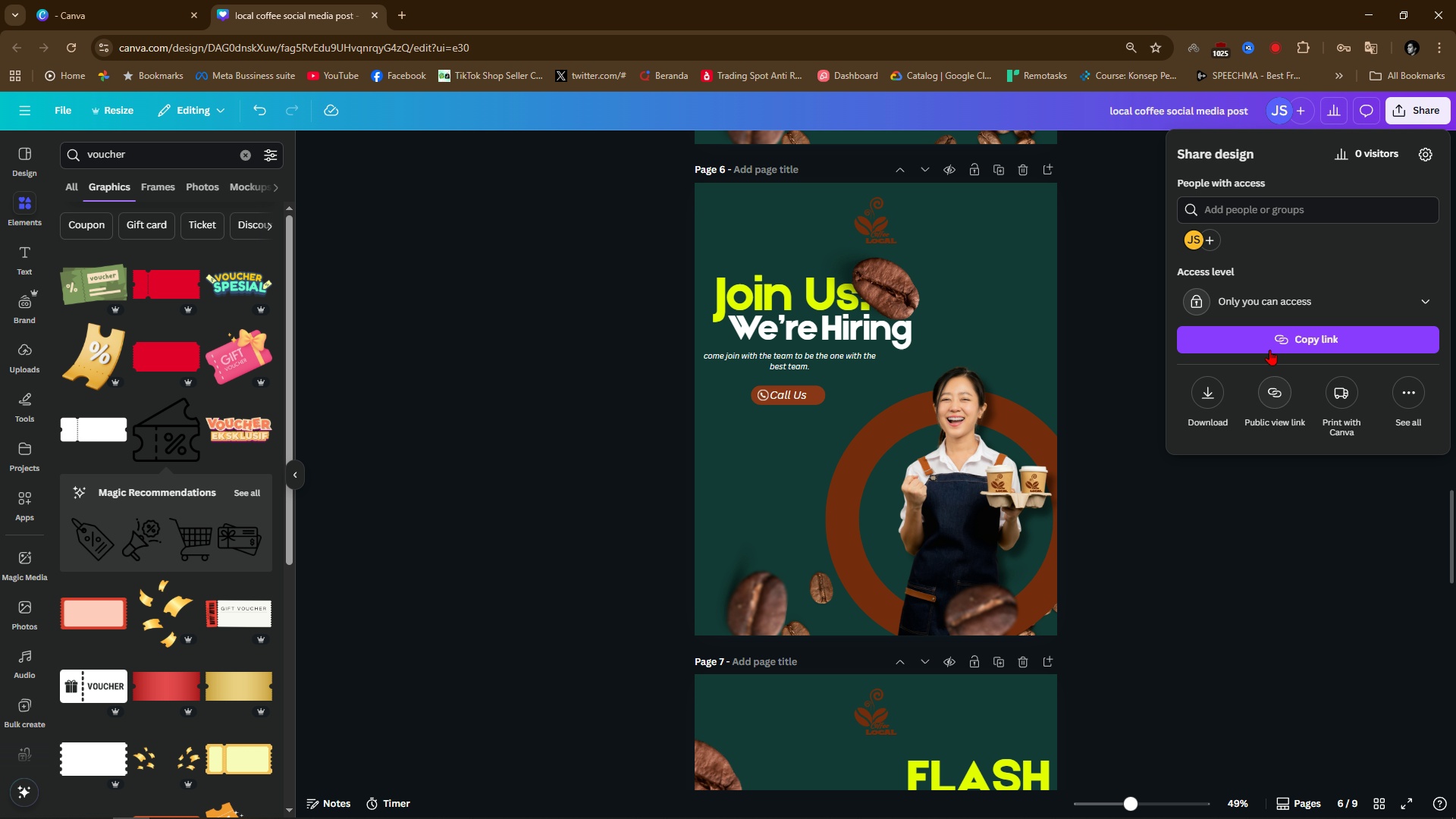 
left_click([1290, 286])
 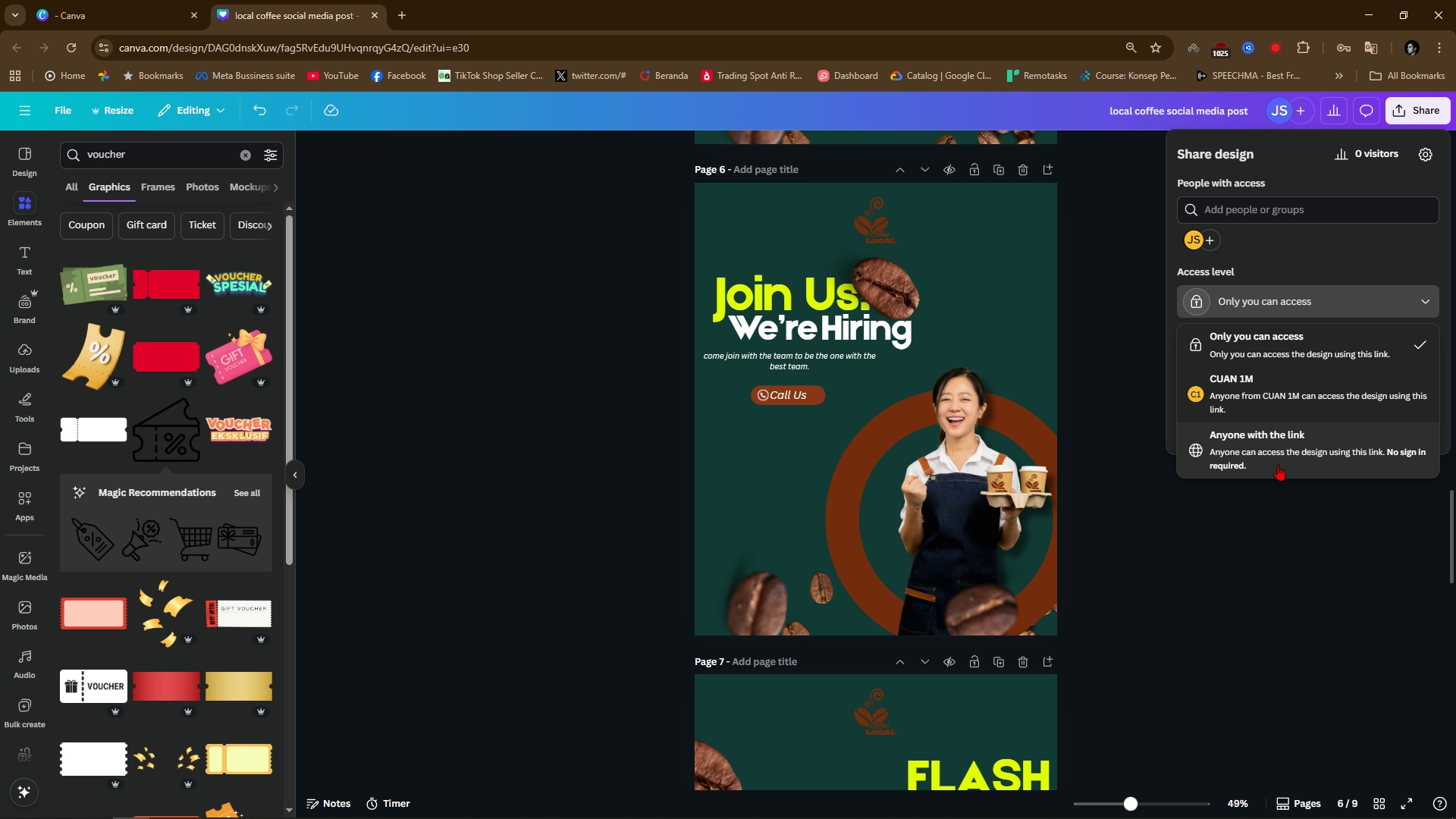 
left_click([1272, 450])
 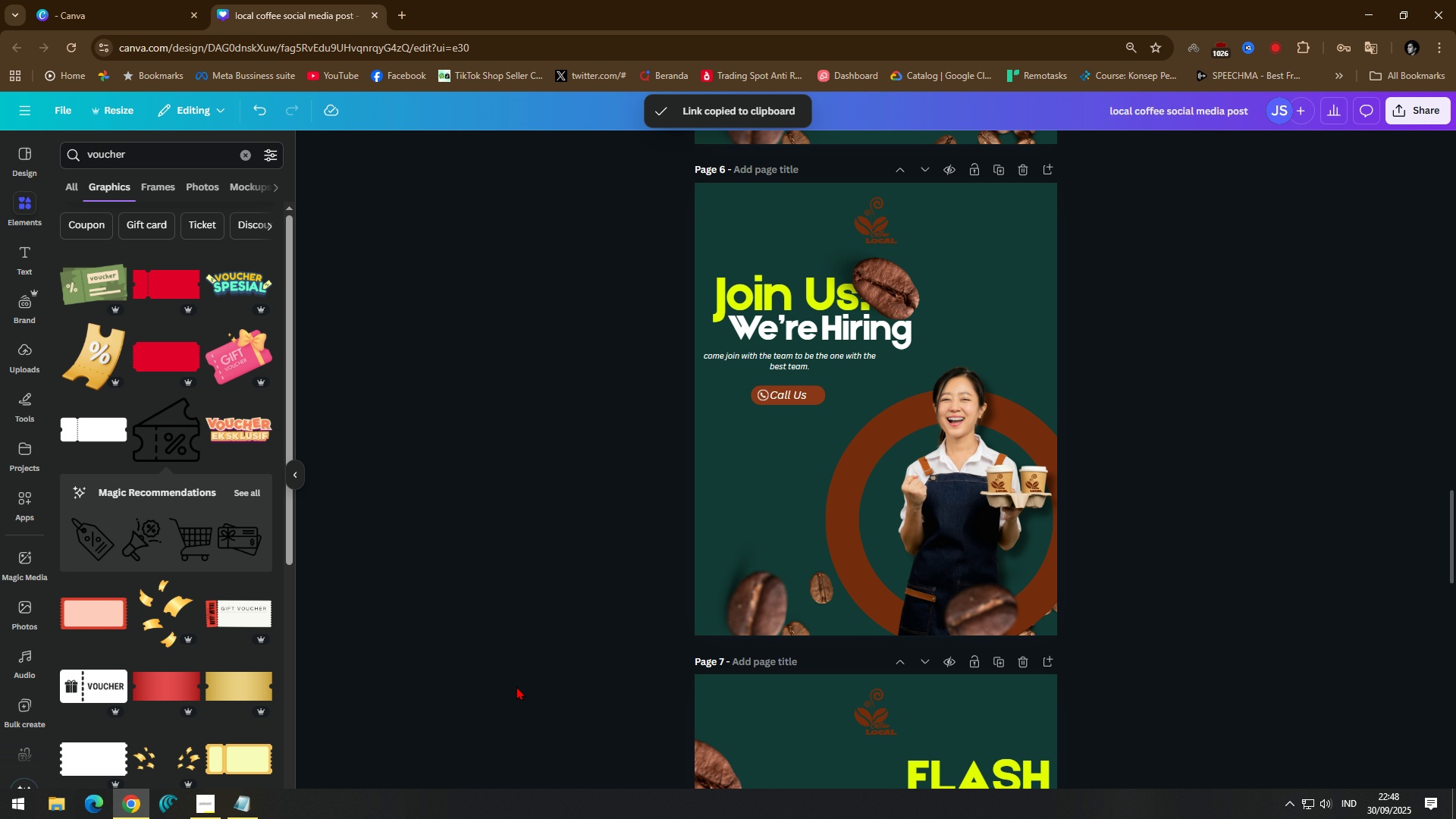 
wait(5.65)
 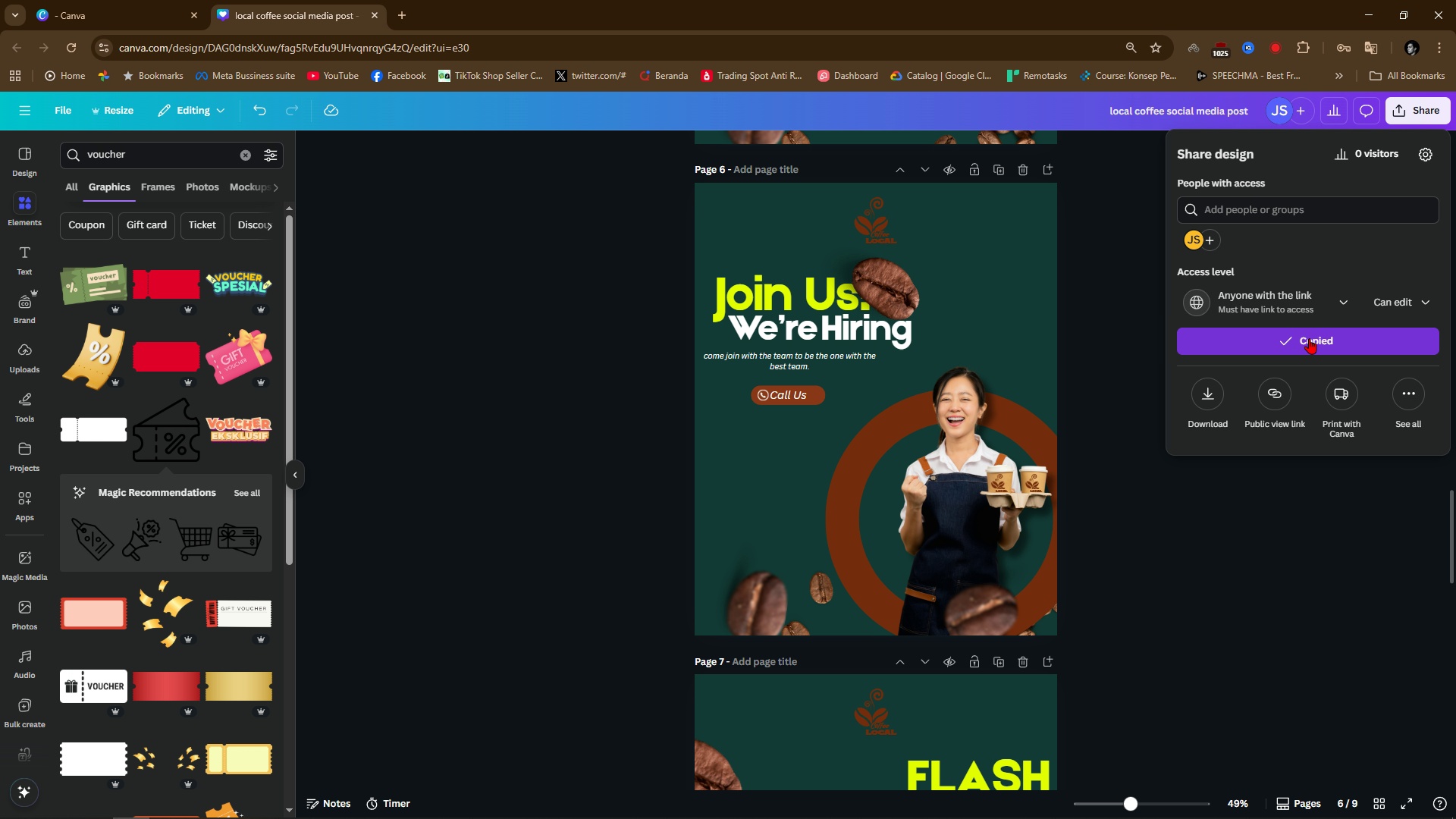 
scroll: coordinate [559, 446], scroll_direction: up, amount: 8.0
 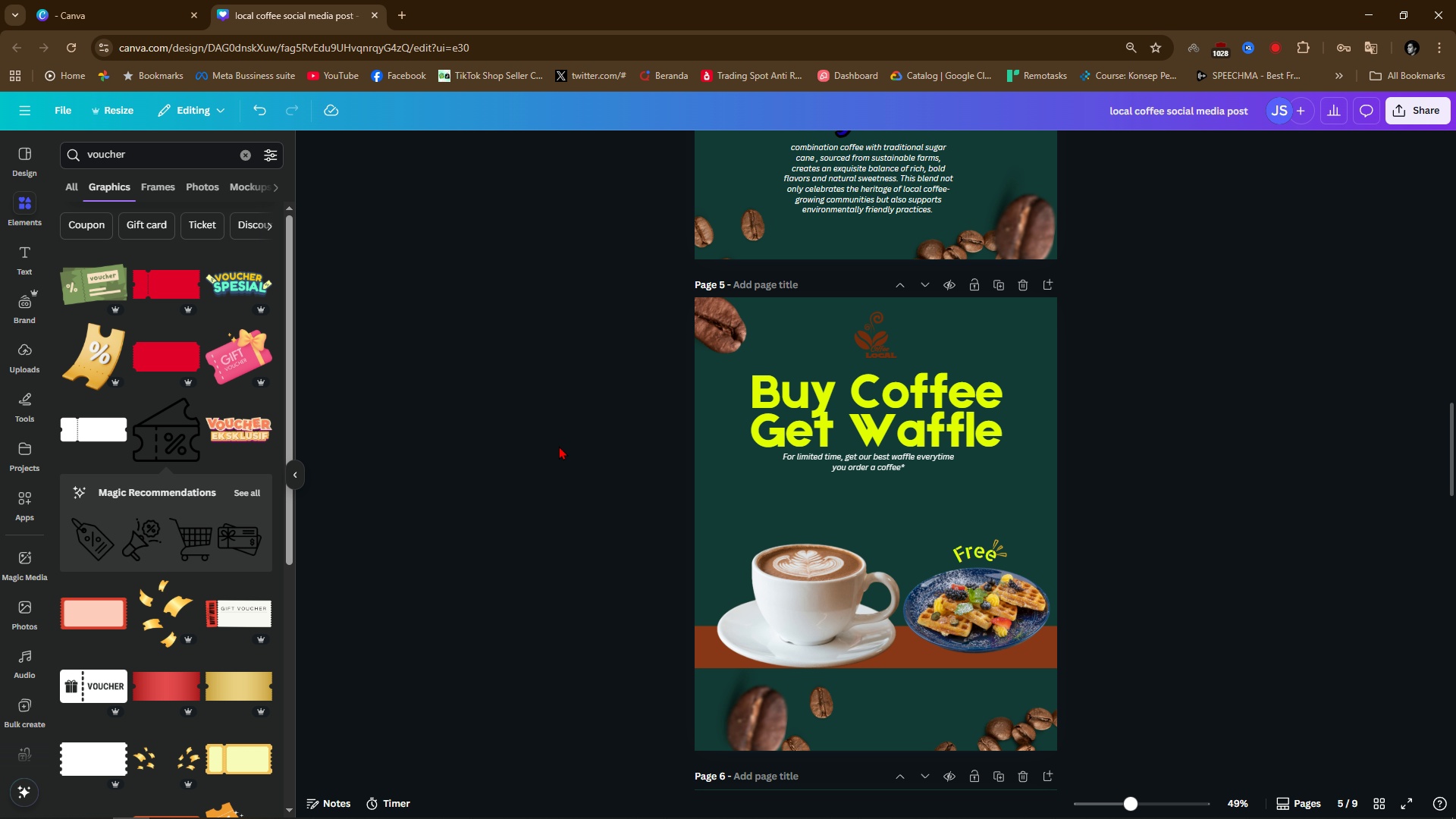 
scroll: coordinate [559, 446], scroll_direction: down, amount: 9.0
 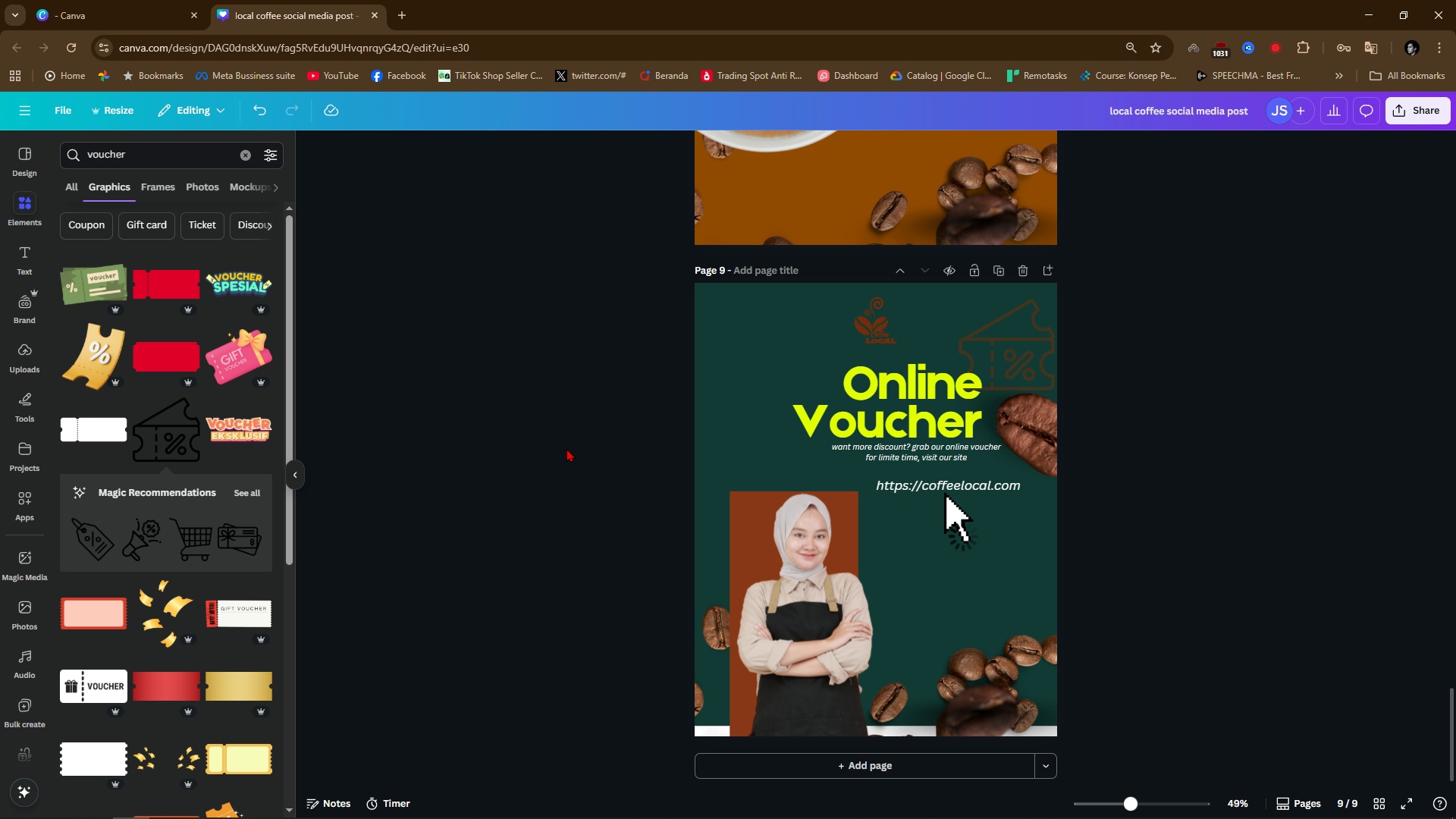 
scroll: coordinate [567, 448], scroll_direction: up, amount: 56.0
 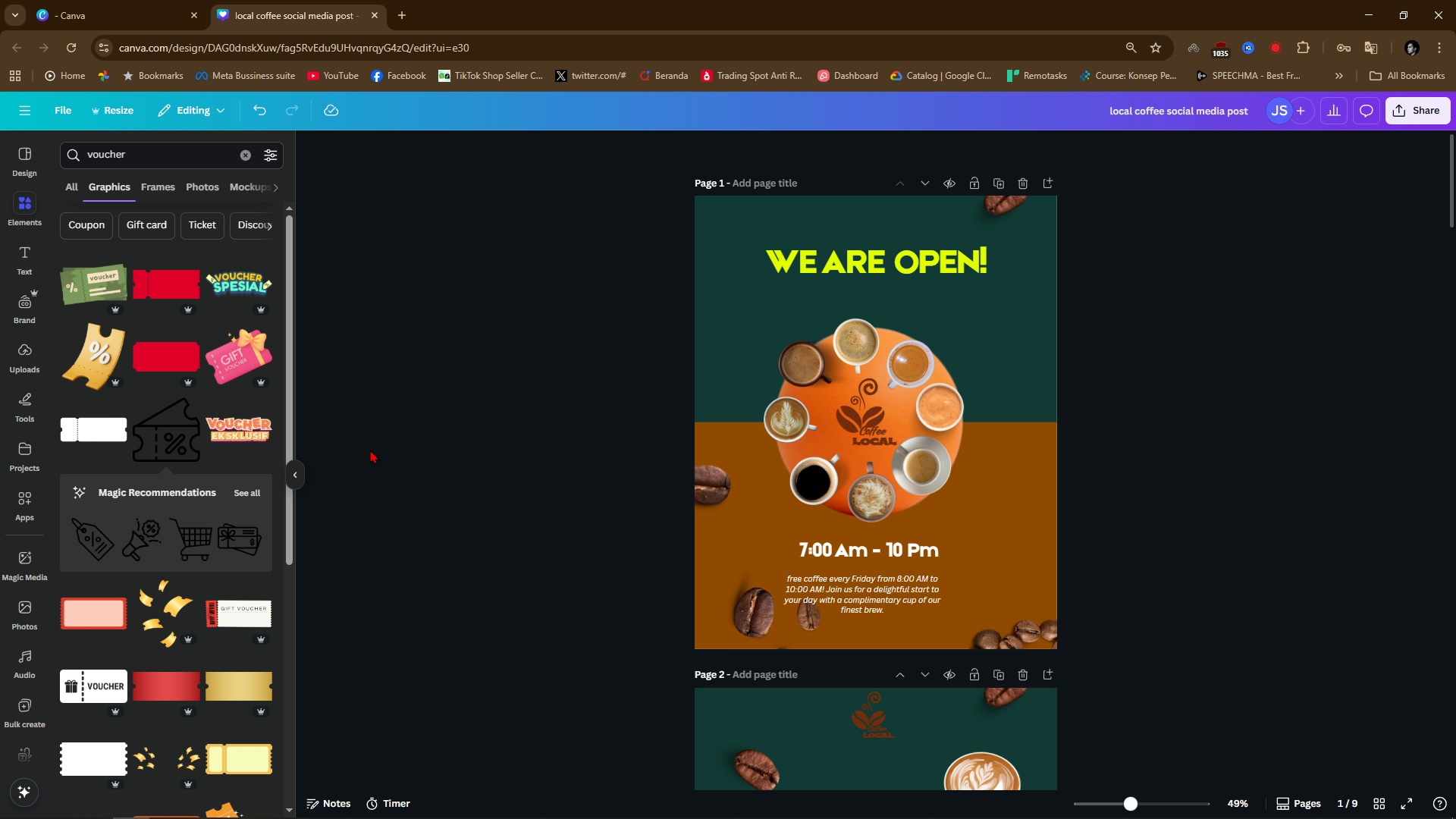 
scroll: coordinate [398, 563], scroll_direction: down, amount: 20.0
 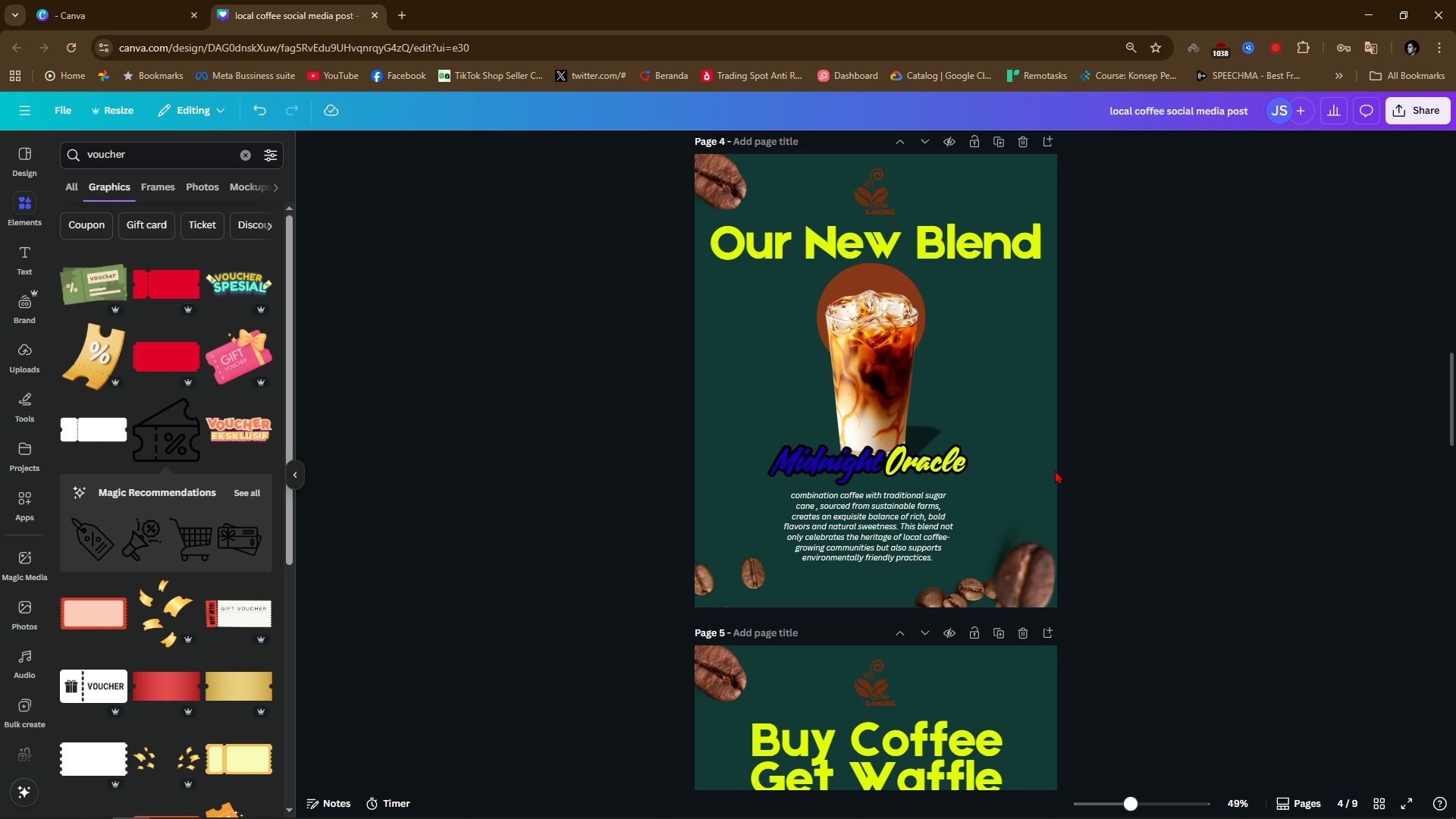 
left_click([836, 468])
 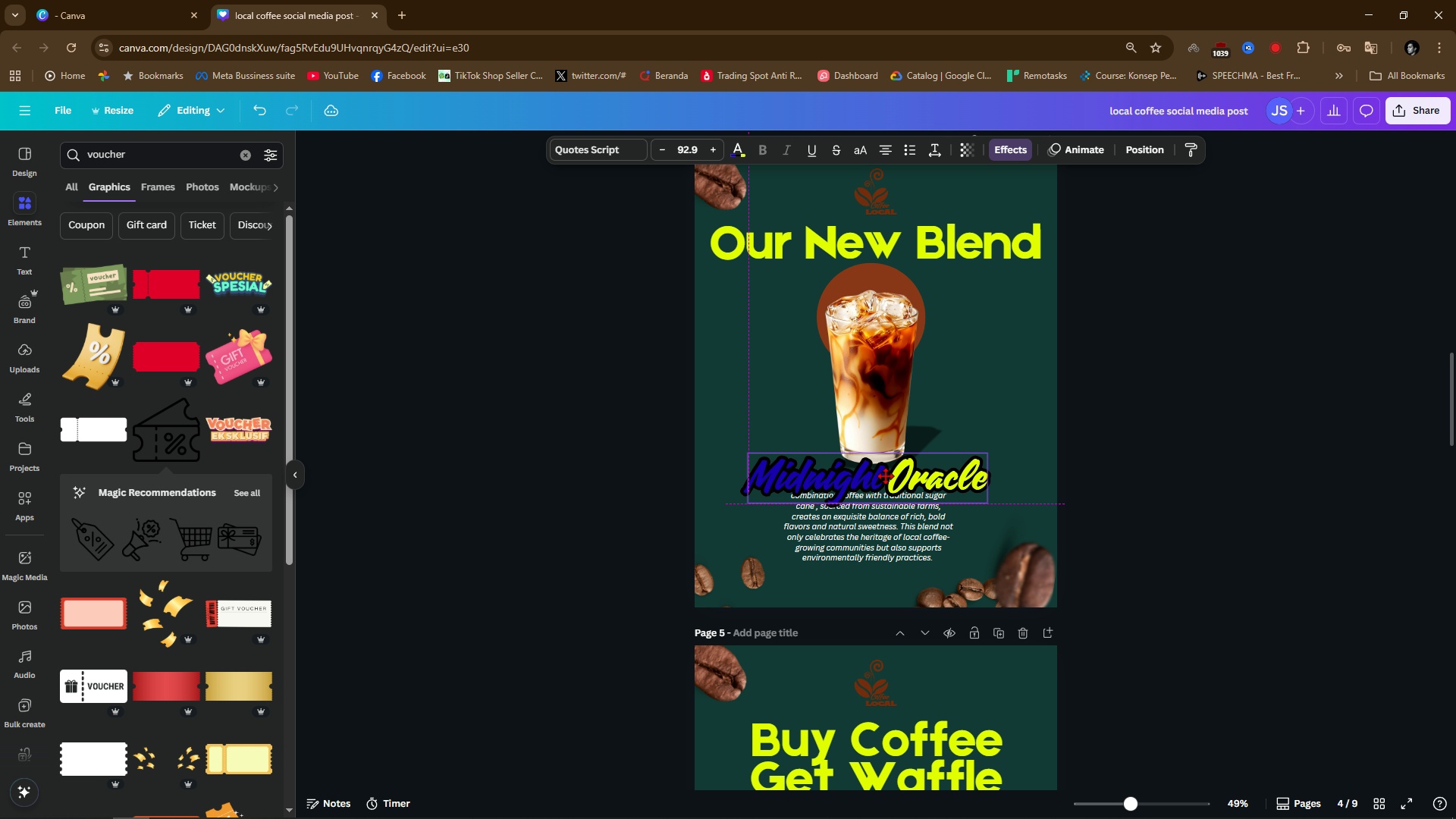 
mouse_move([868, 463])
 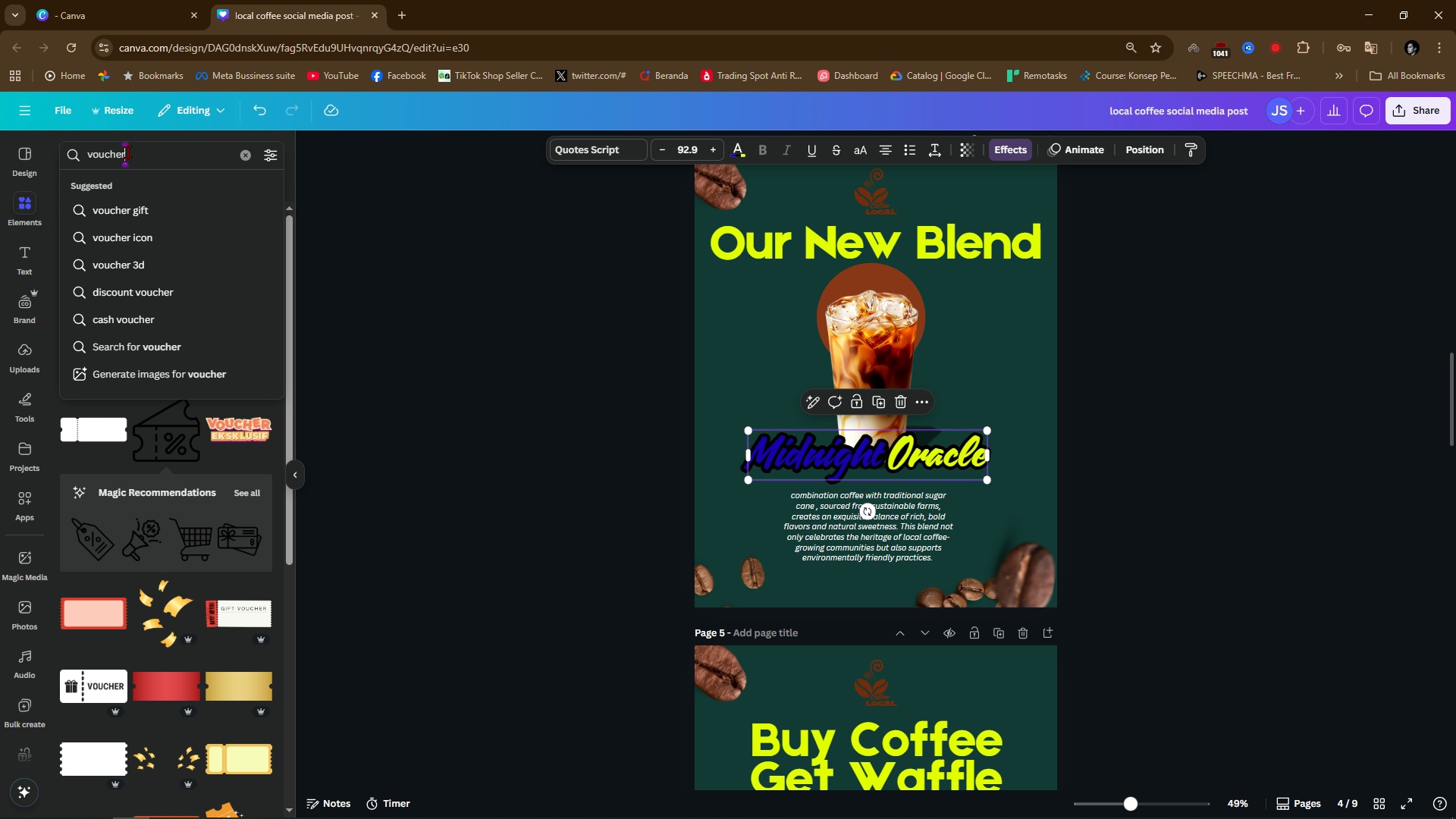 
double_click([127, 152])
 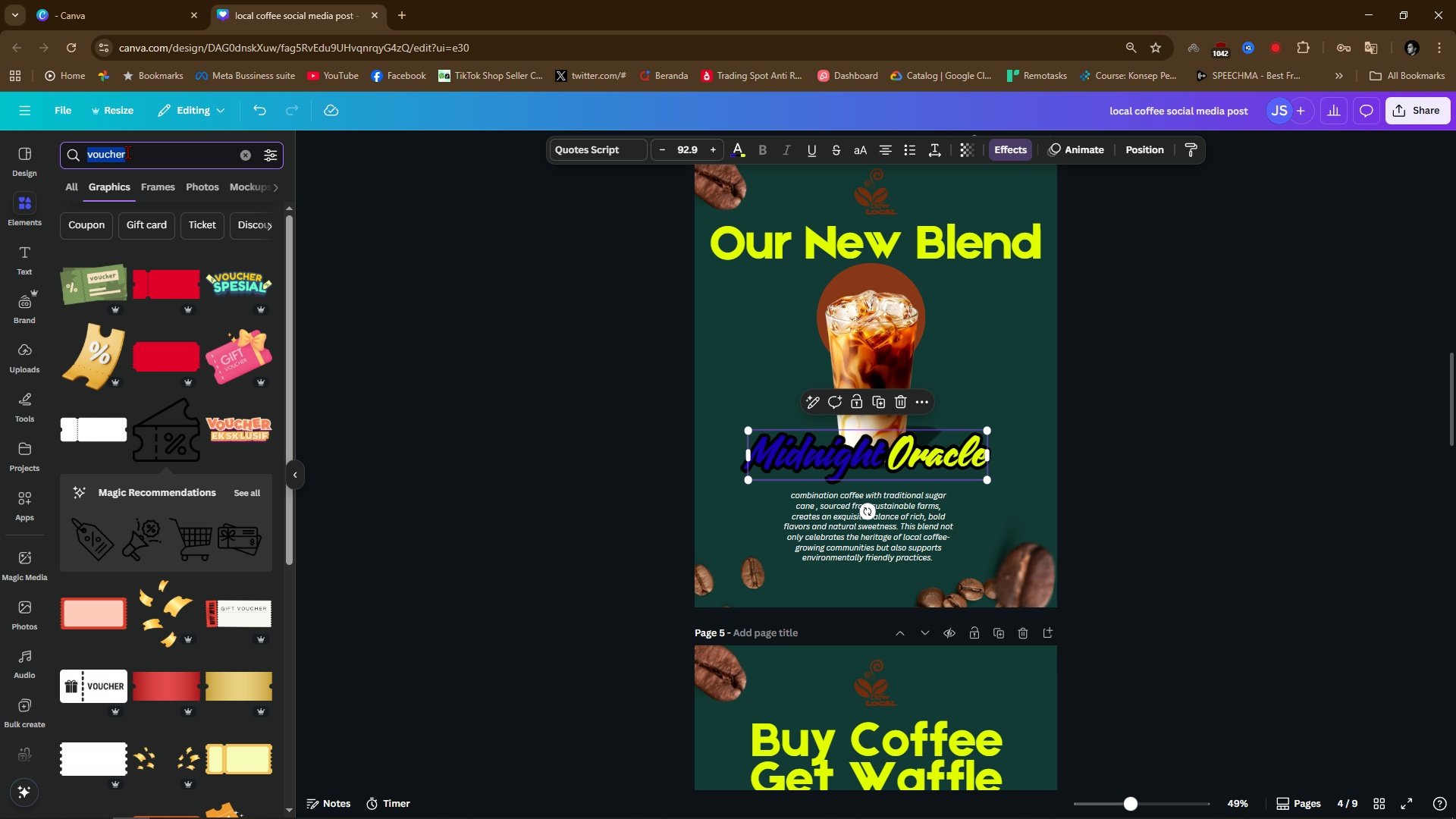 
type(midnight)
 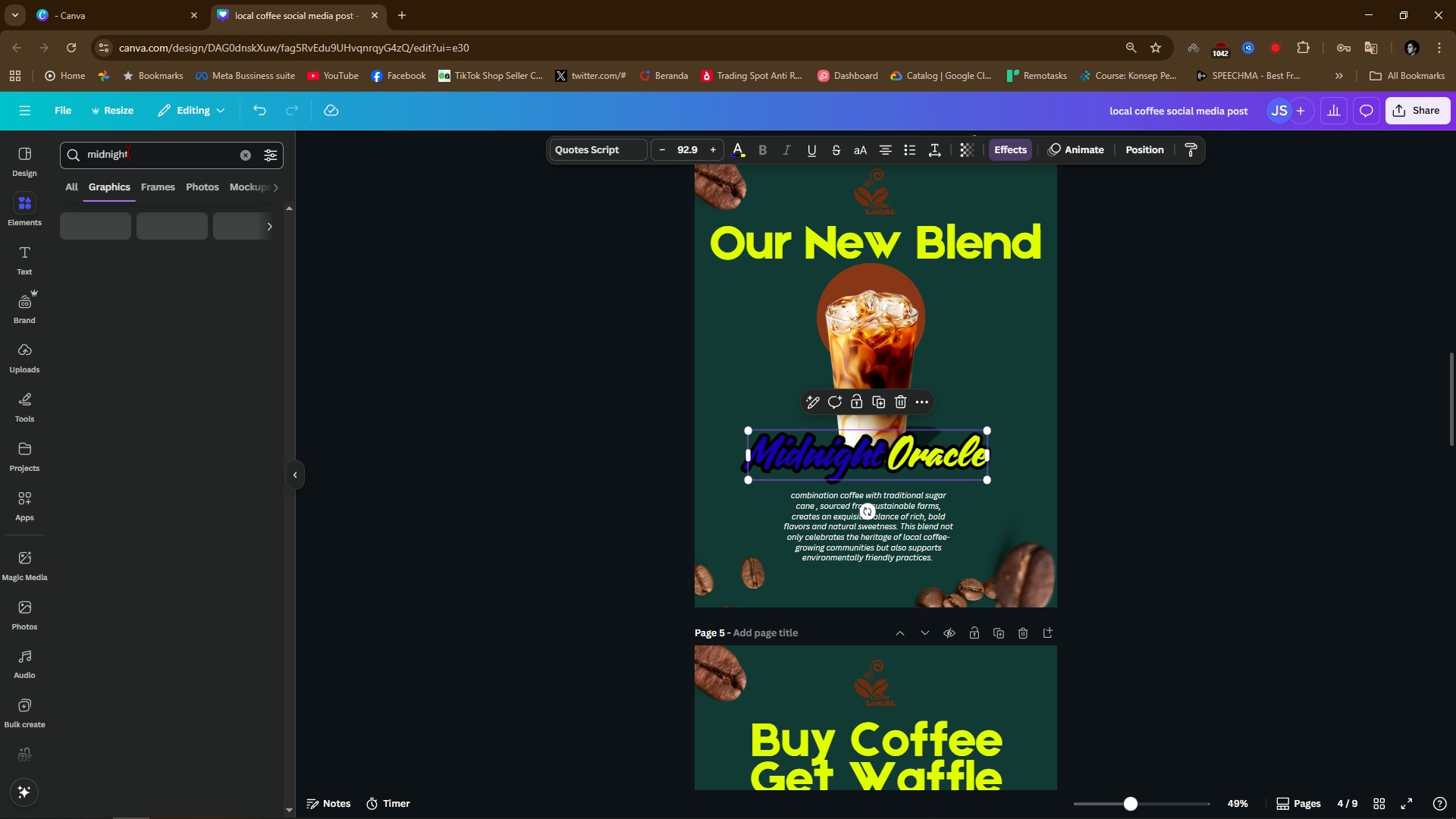 
key(Enter)
 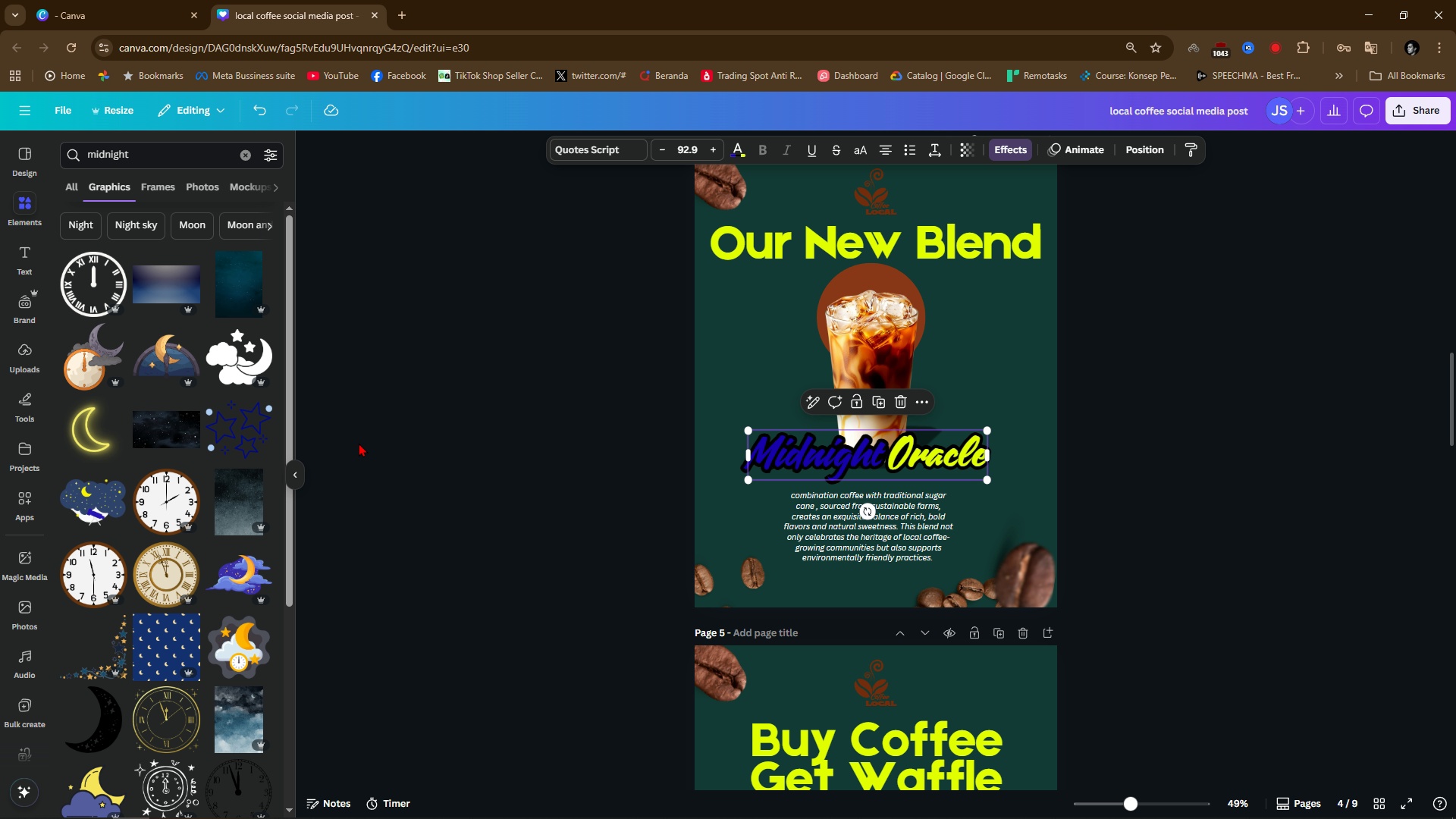 
wait(8.32)
 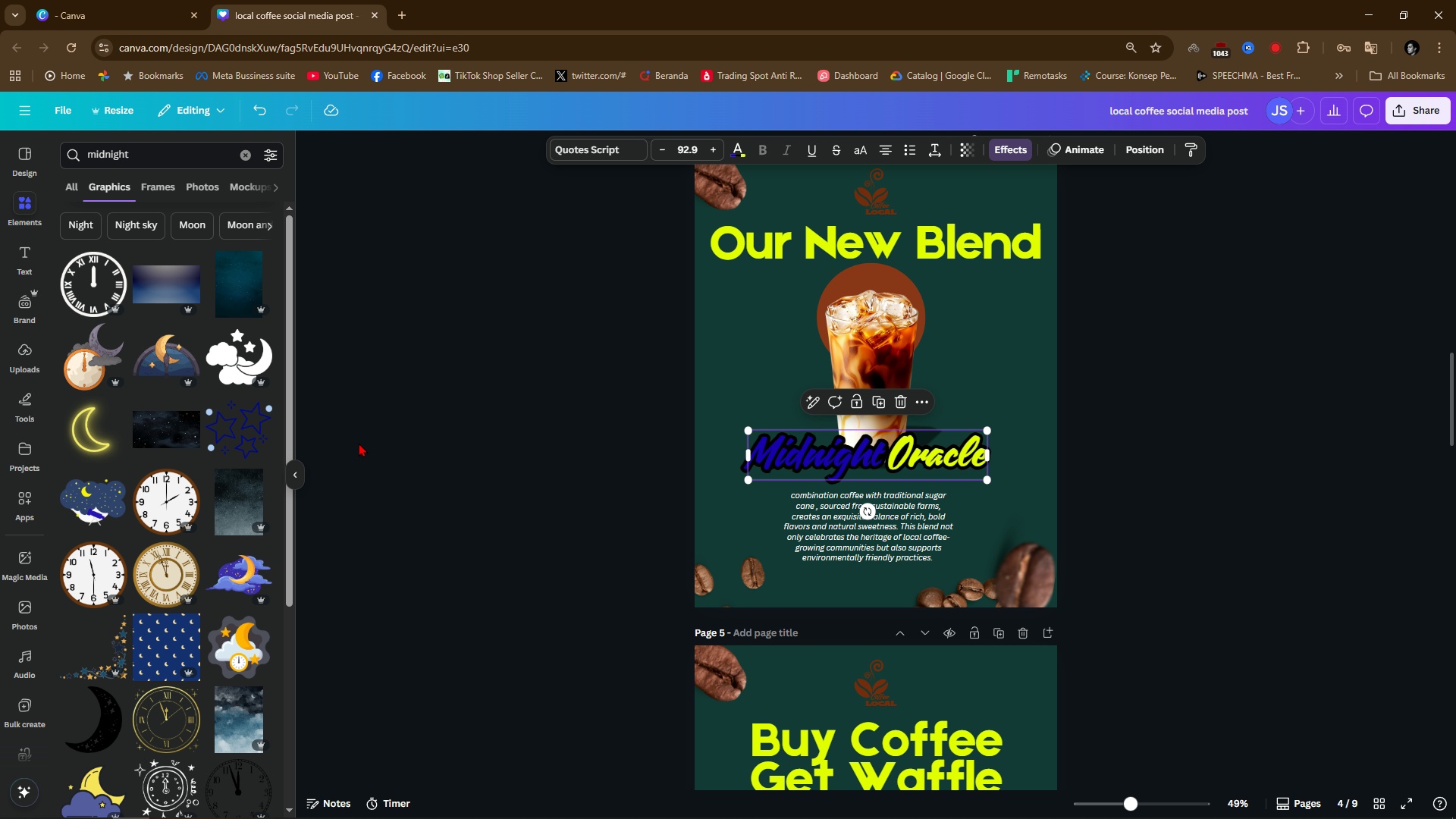 
left_click([245, 422])
 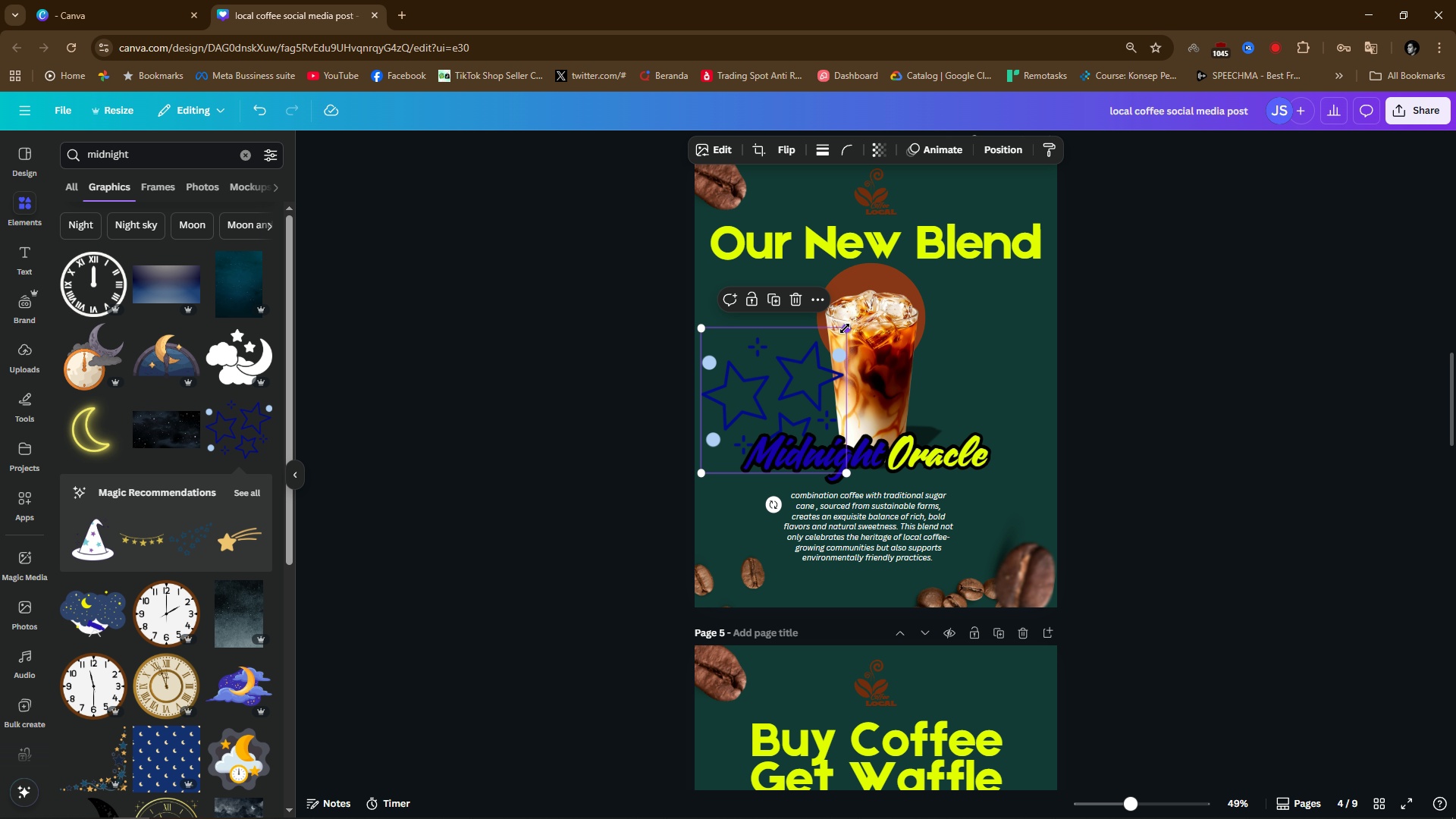 
wait(8.04)
 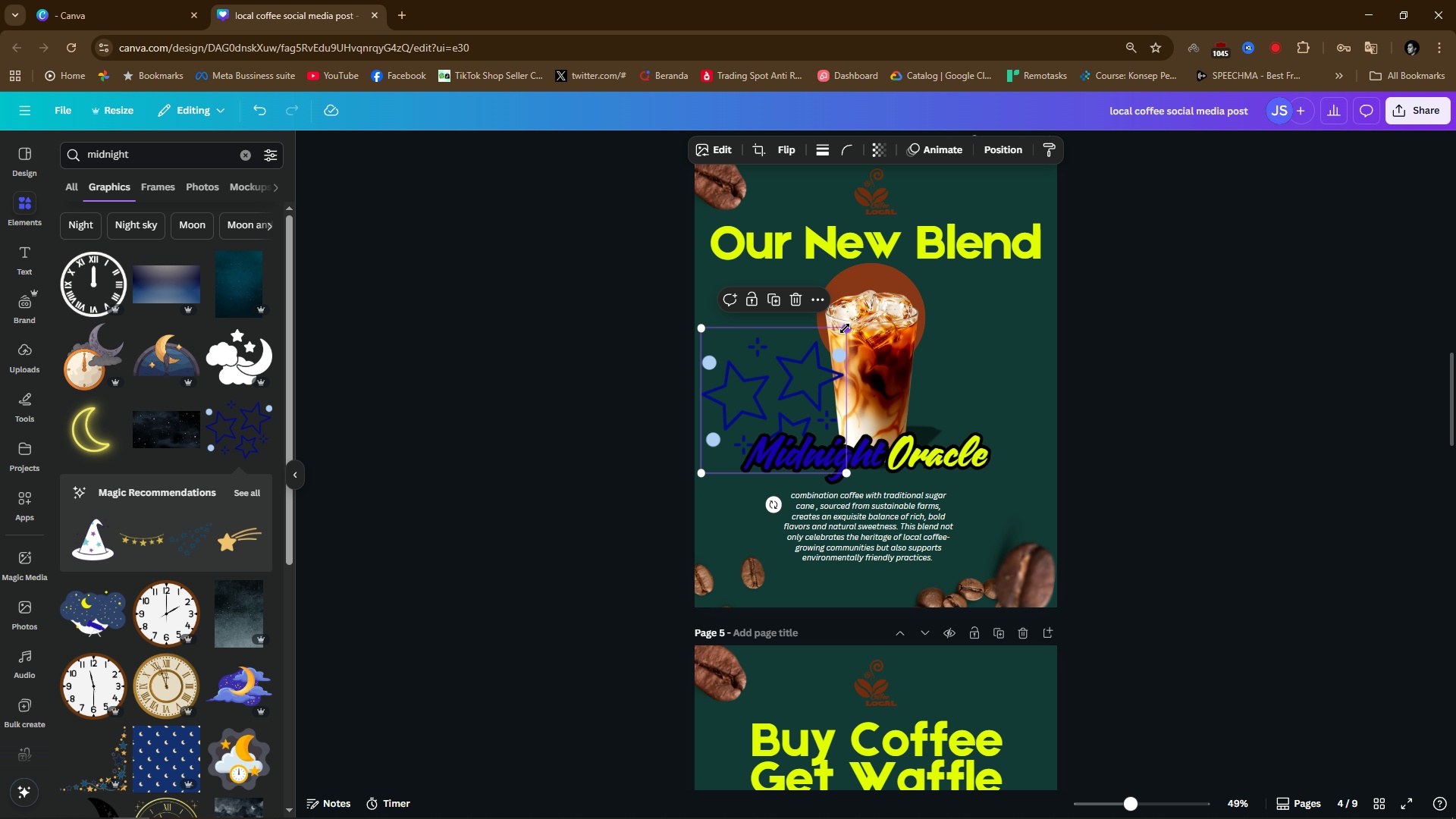 
left_click([1225, 358])
 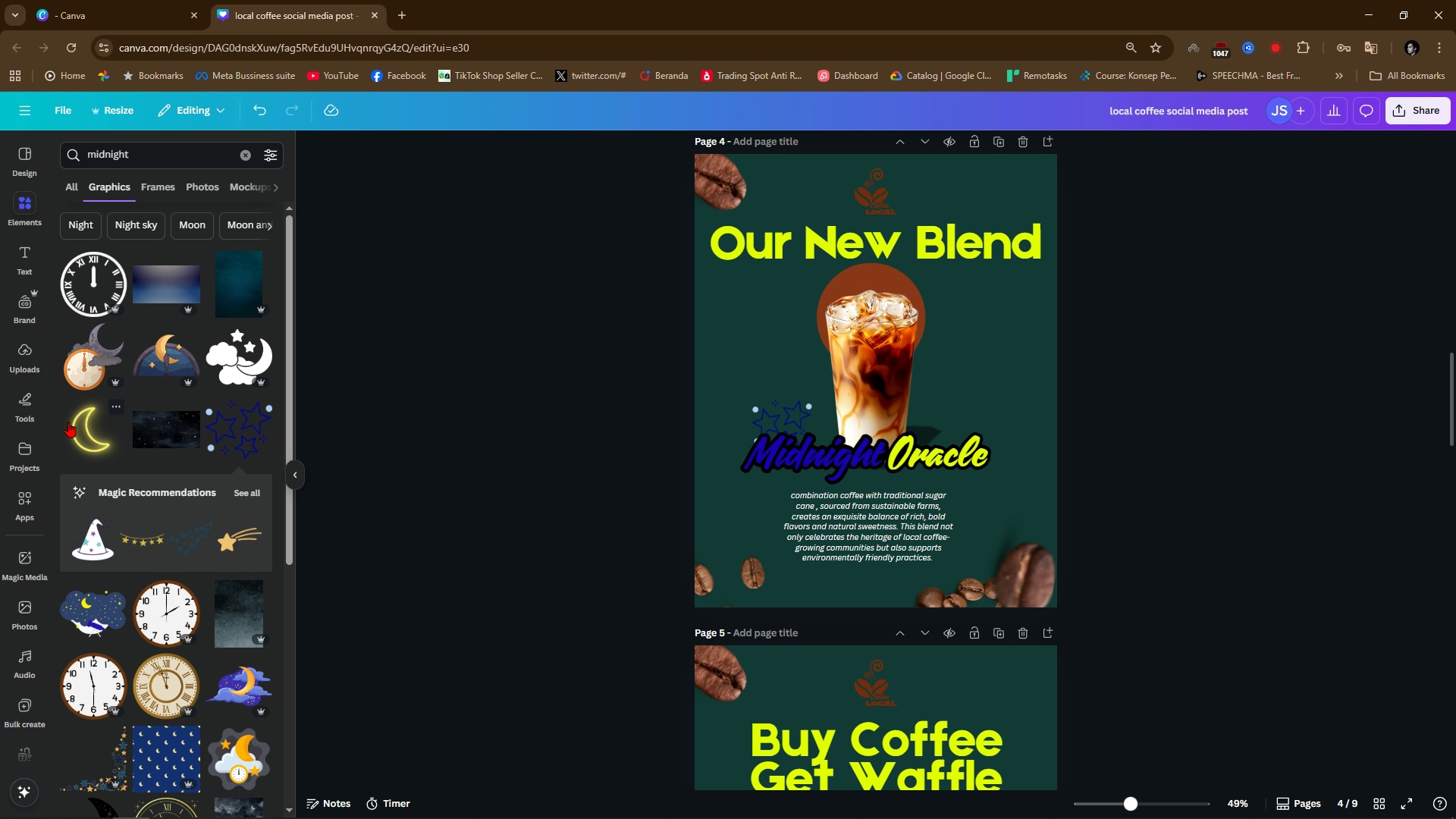 
left_click([73, 433])
 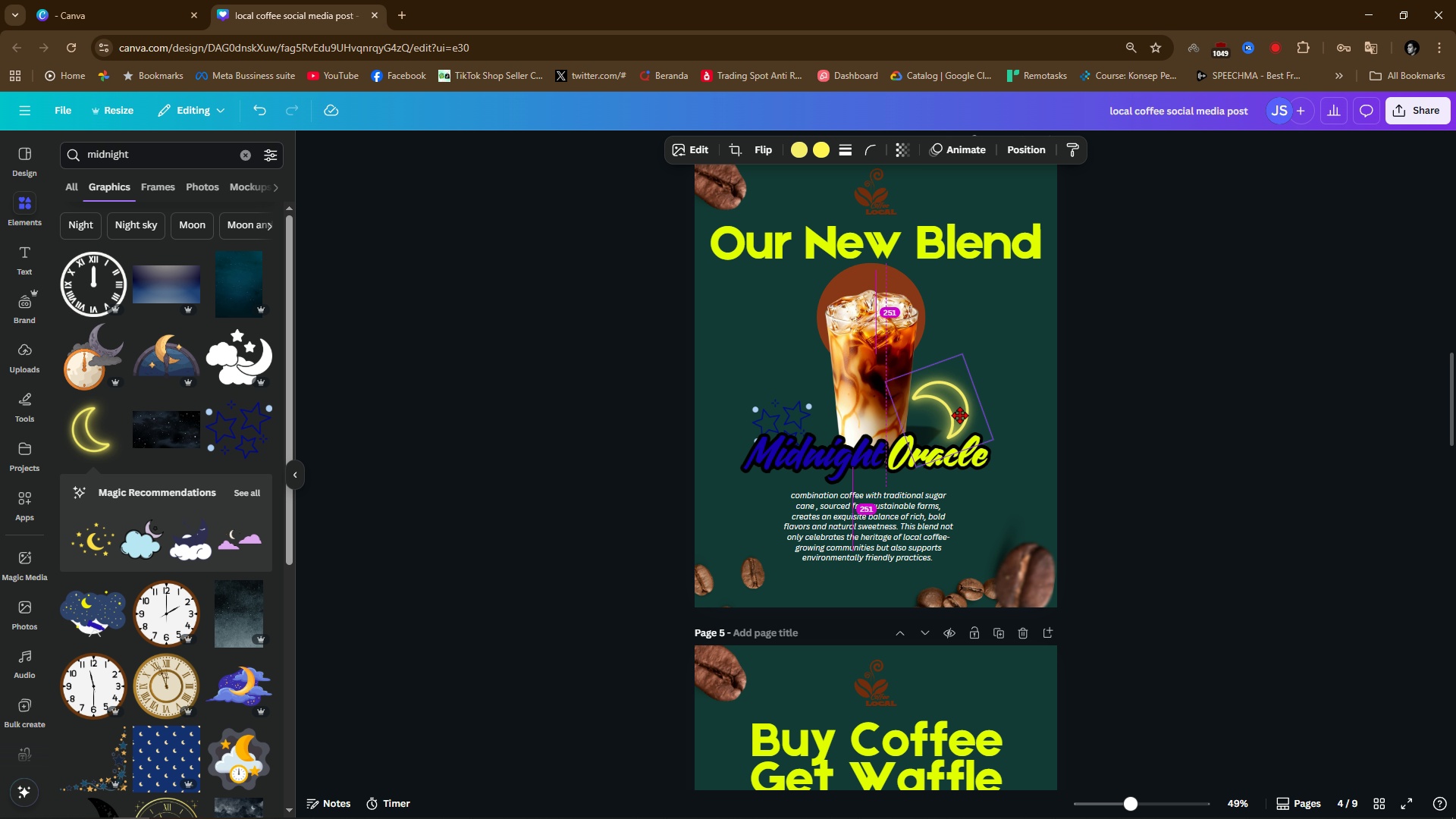 
wait(11.15)
 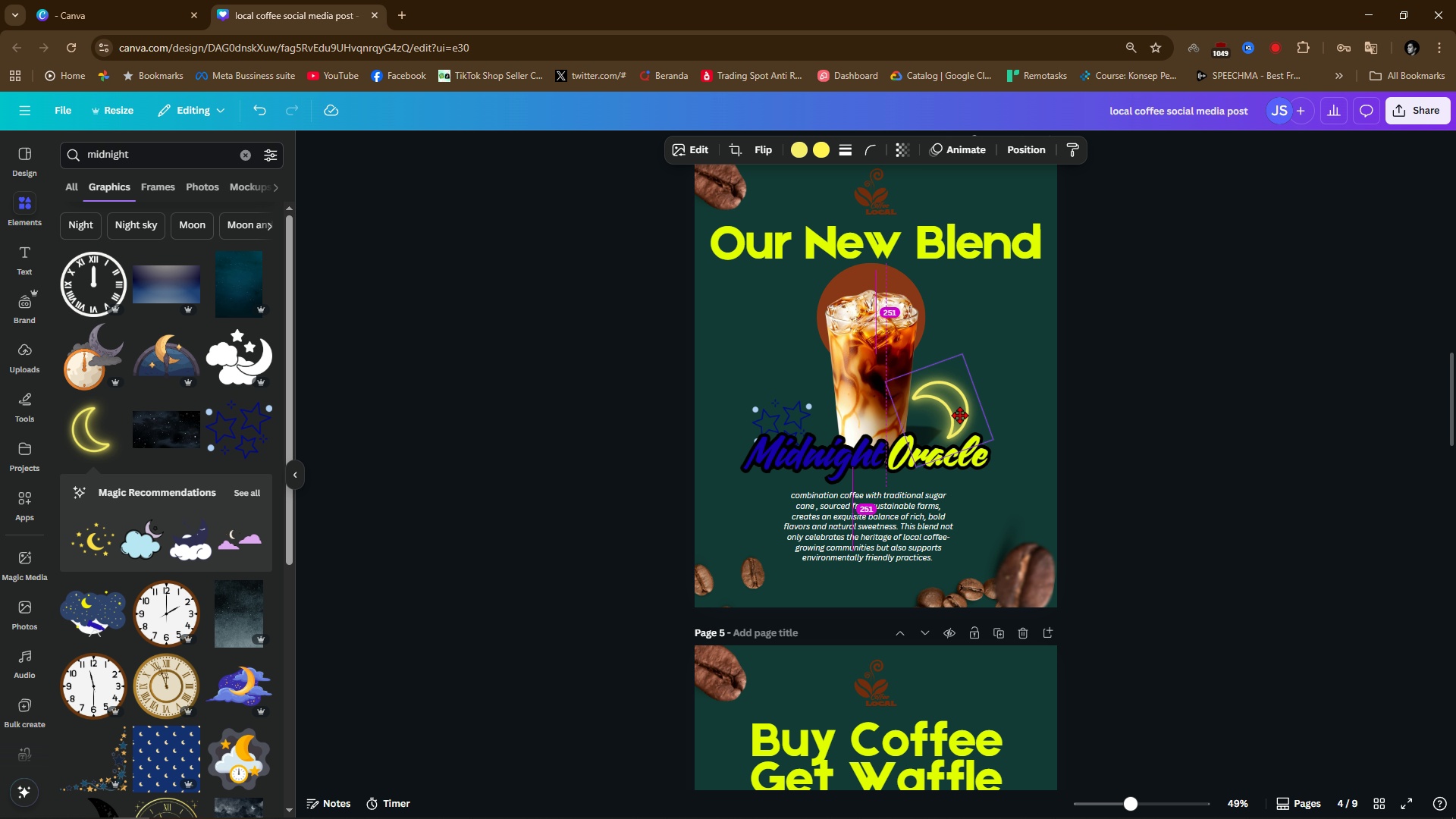 
hold_key(key=ControlLeft, duration=0.66)
scroll: coordinate [1012, 449], scroll_direction: up, amount: 4.0
 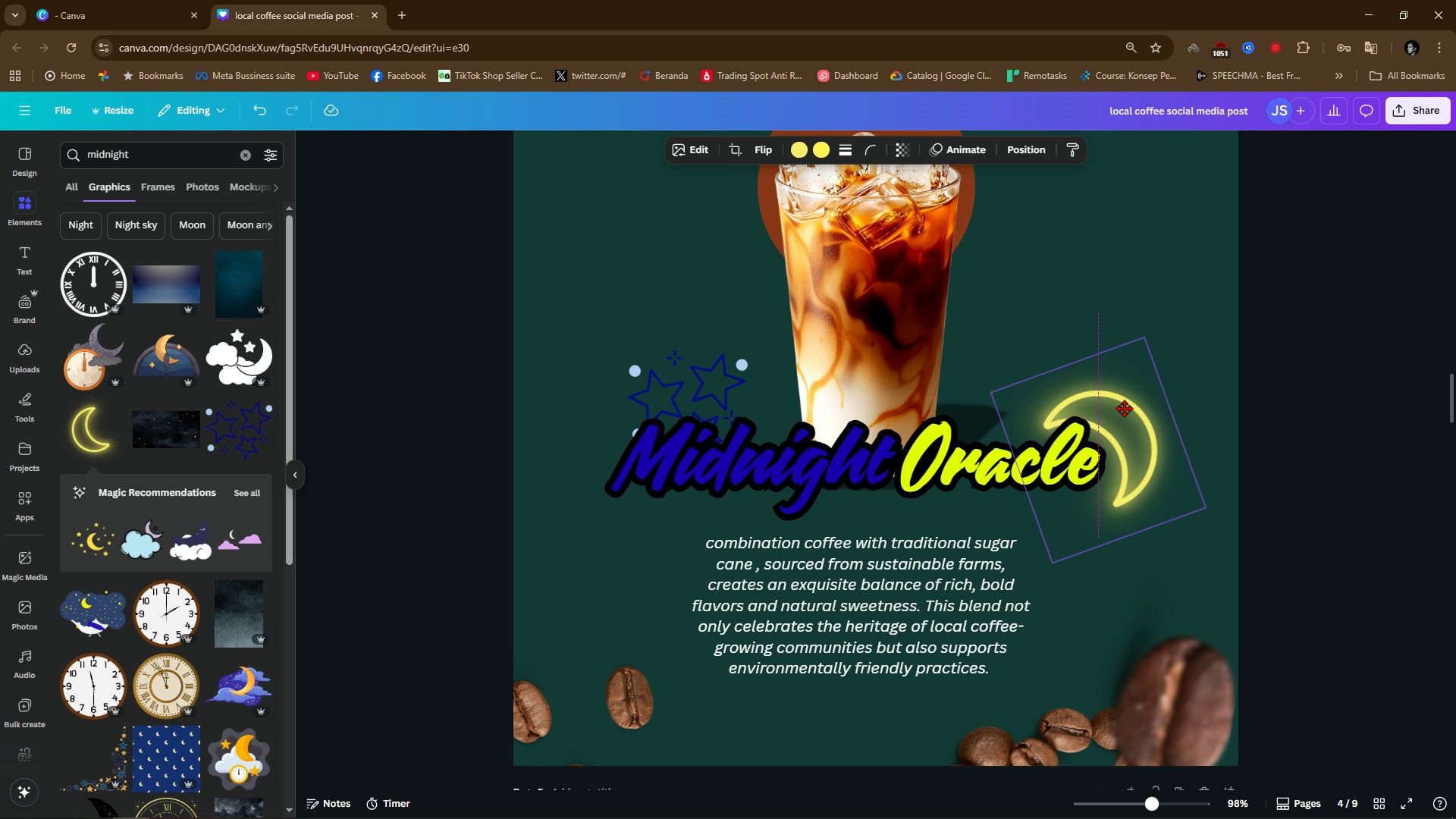 
mouse_move([1147, 378])
 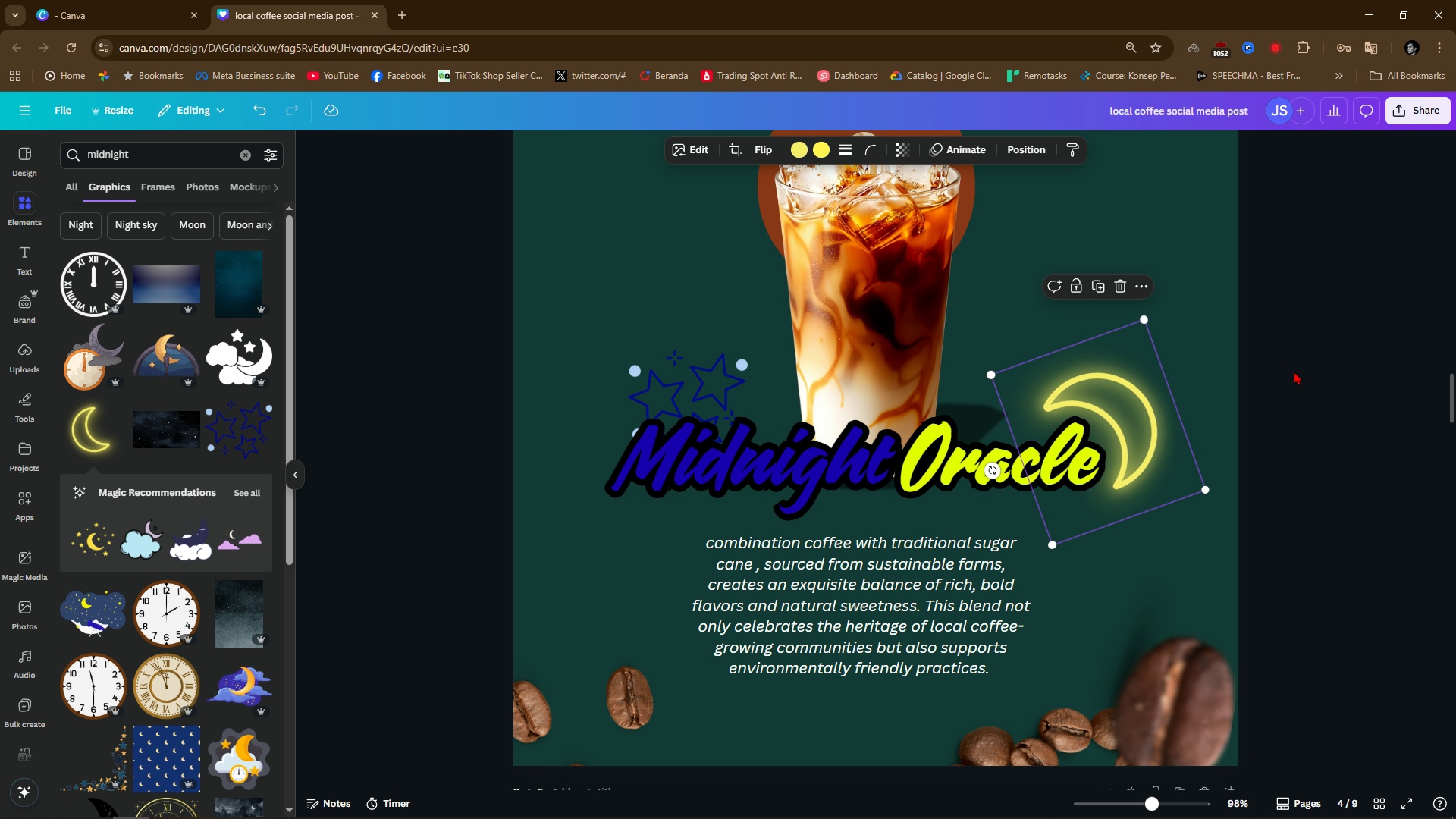 
left_click([1294, 371])
 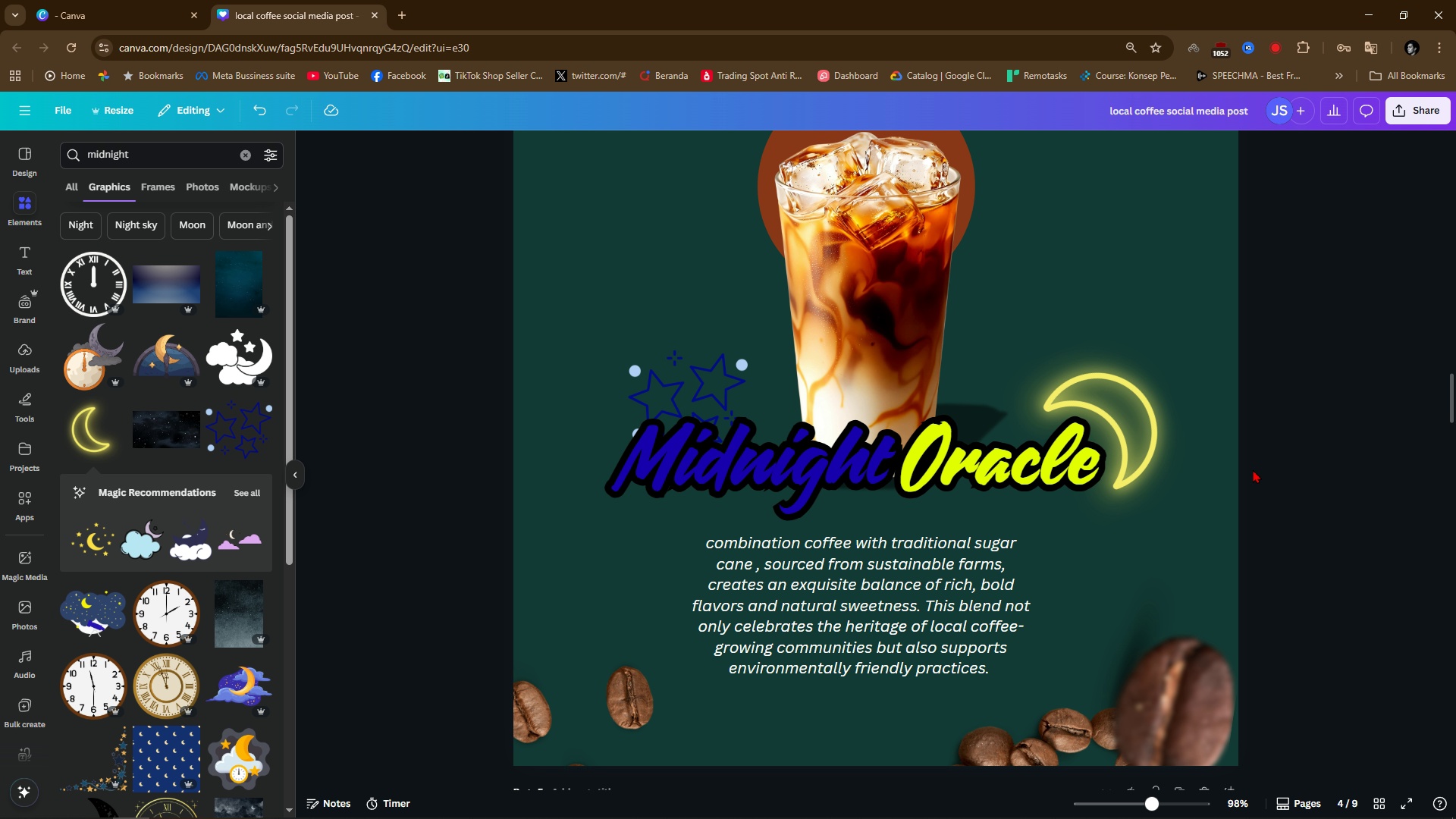 
hold_key(key=ControlLeft, duration=1.12)
scroll: coordinate [1126, 466], scroll_direction: down, amount: 9.0
 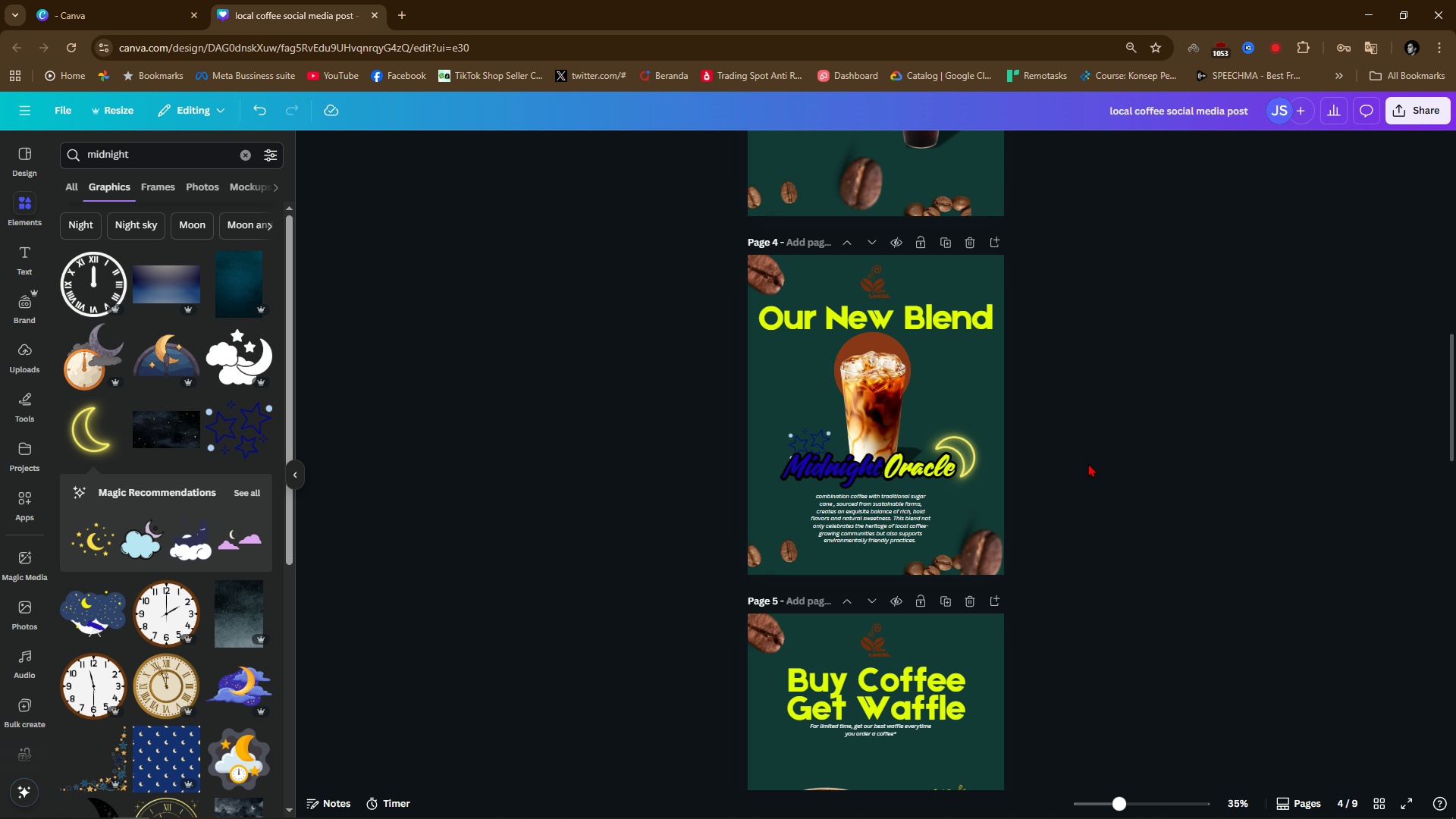 
left_click([1088, 463])
 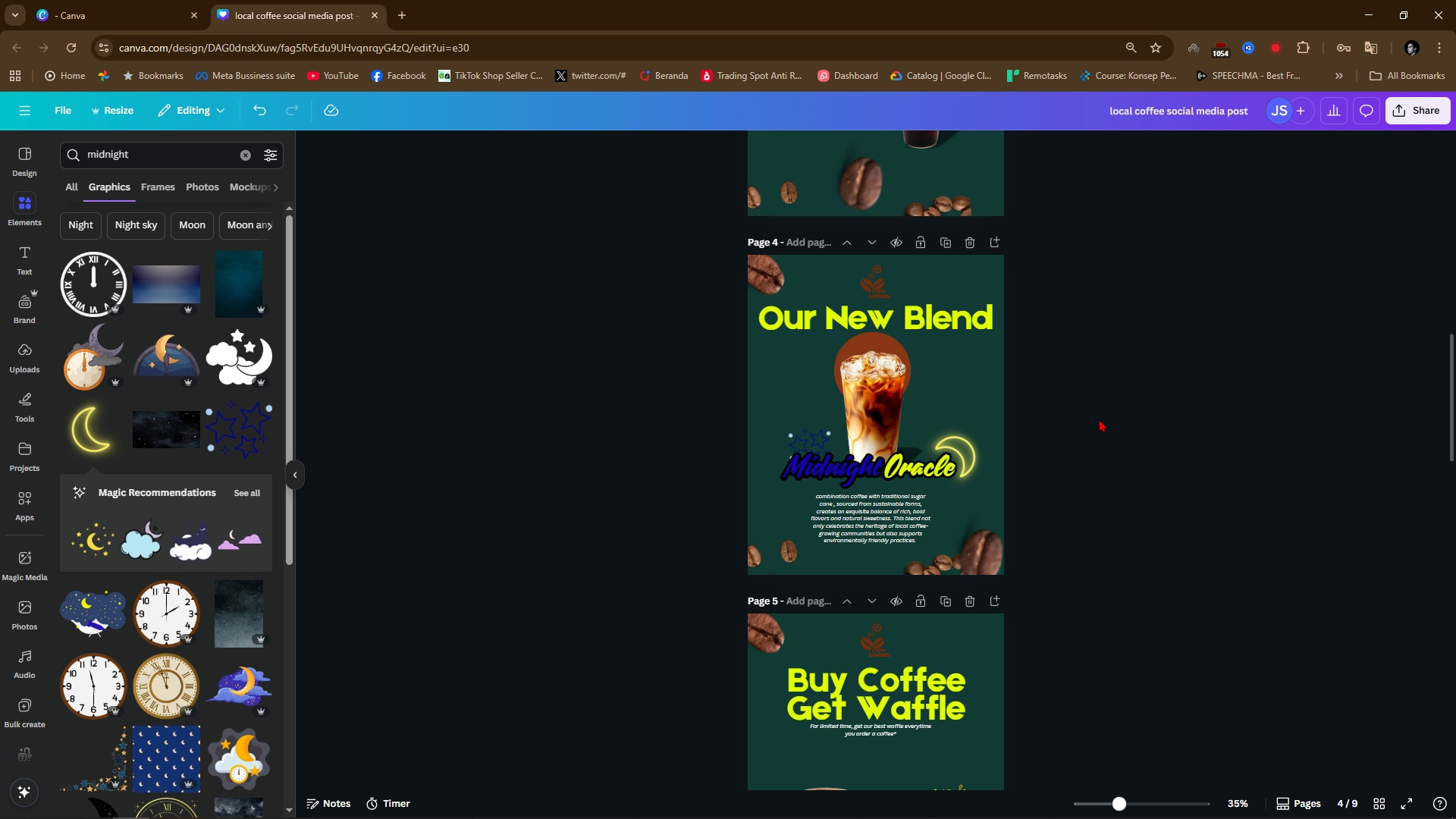 
scroll: coordinate [1023, 440], scroll_direction: up, amount: 19.0
 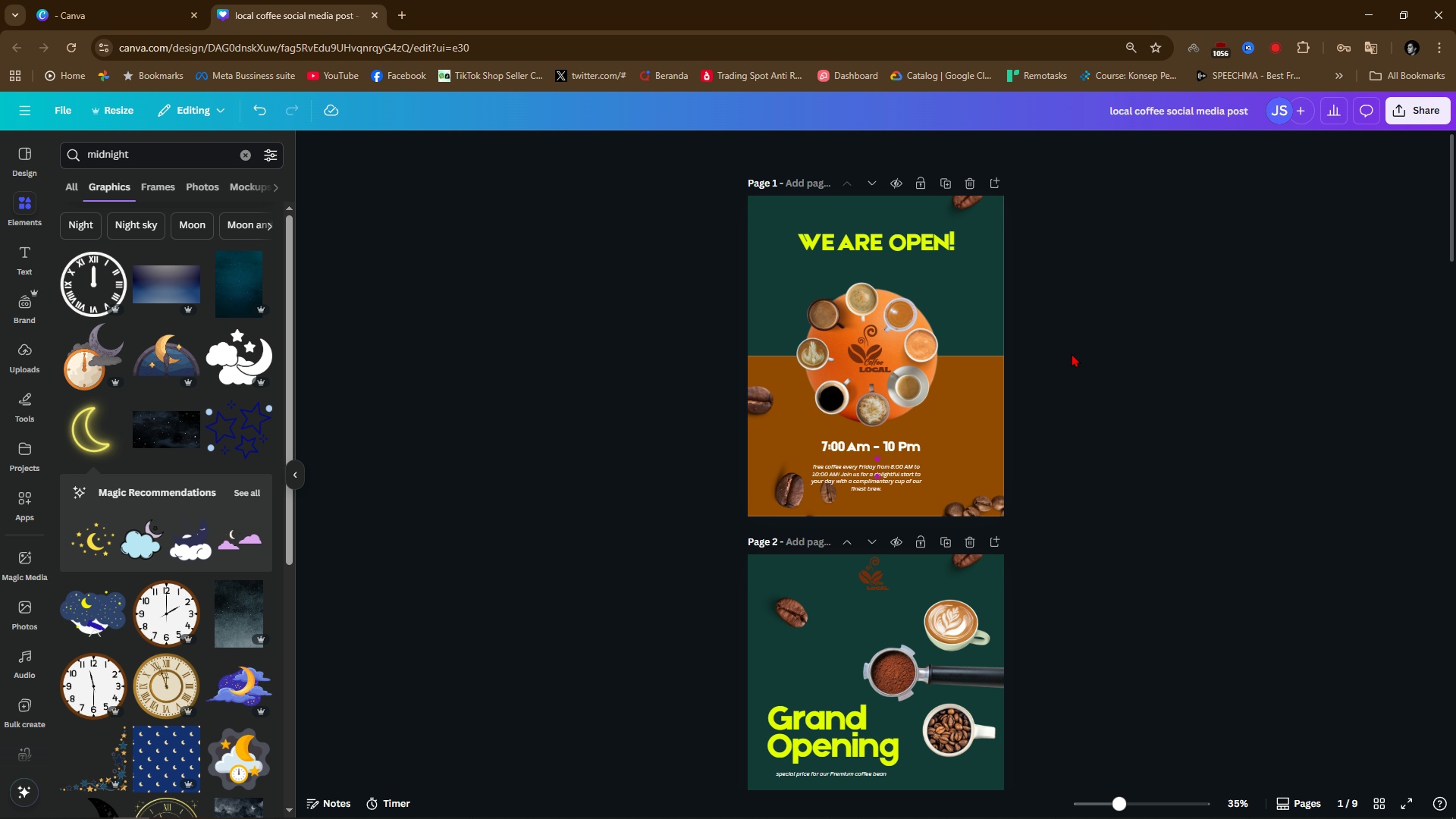 
hold_key(key=ControlLeft, duration=0.62)
scroll: coordinate [965, 490], scroll_direction: up, amount: 4.0
 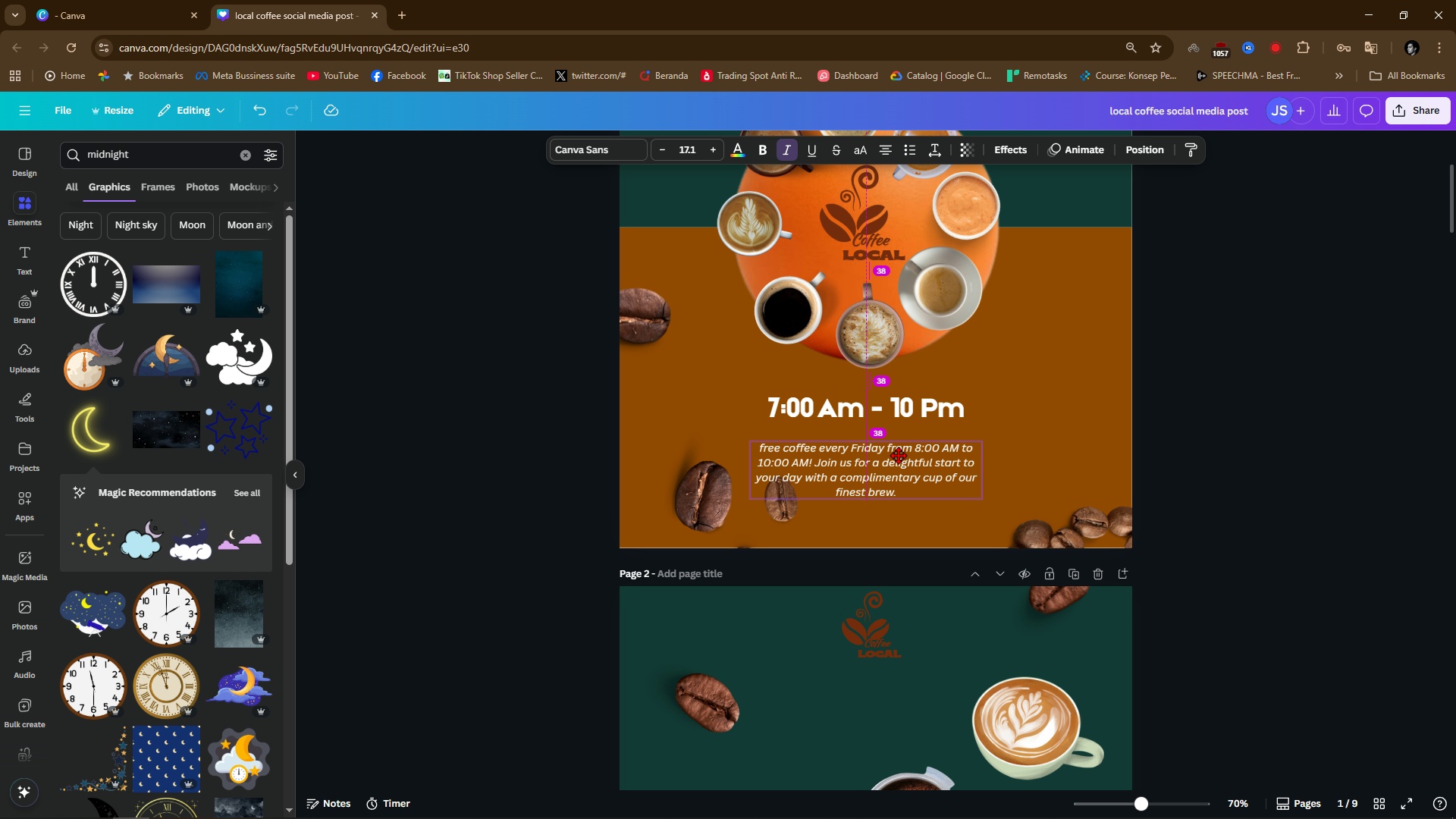 
left_click([1145, 425])
 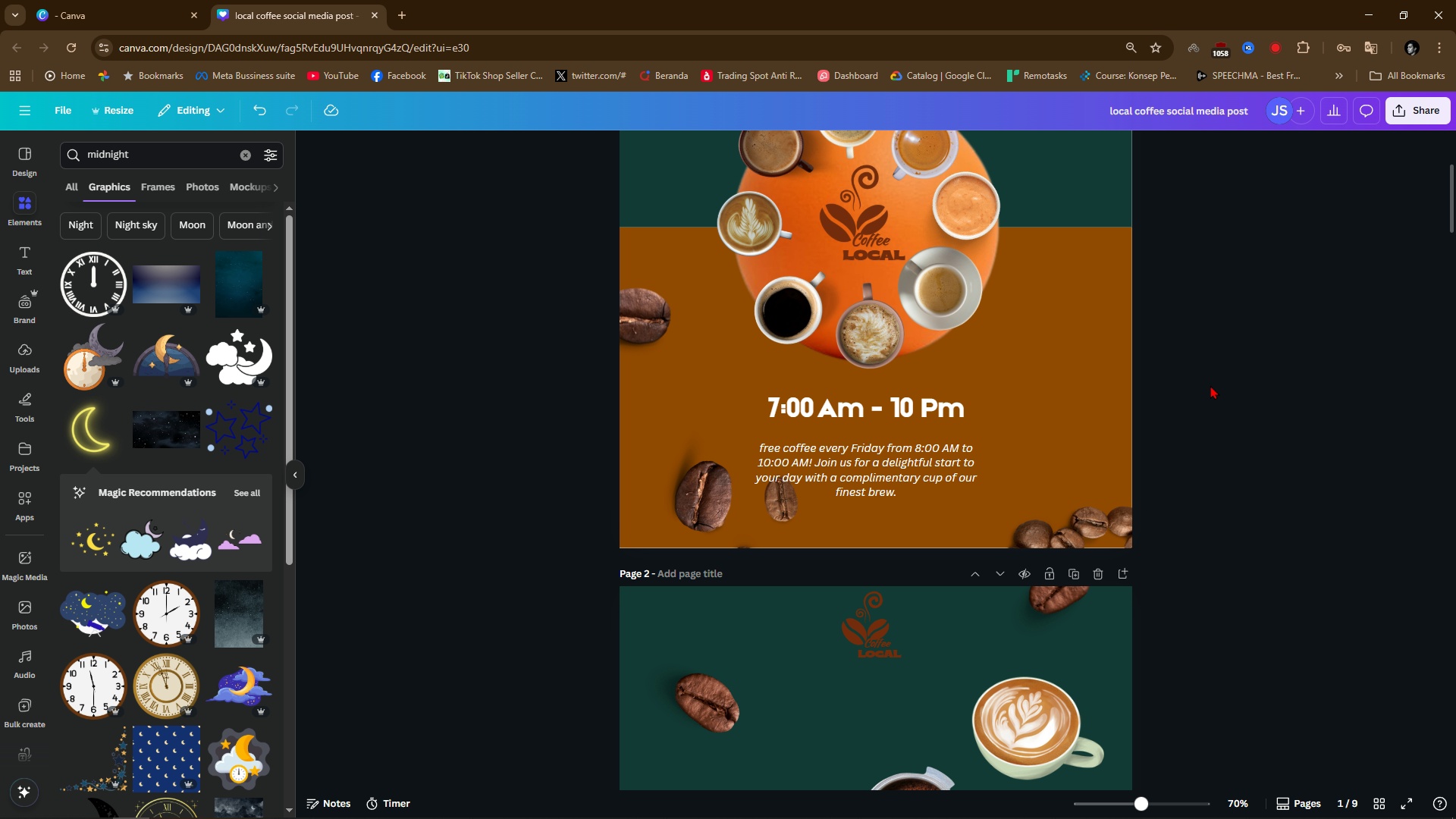 
hold_key(key=ControlLeft, duration=0.91)
scroll: coordinate [1210, 385], scroll_direction: down, amount: 16.0
 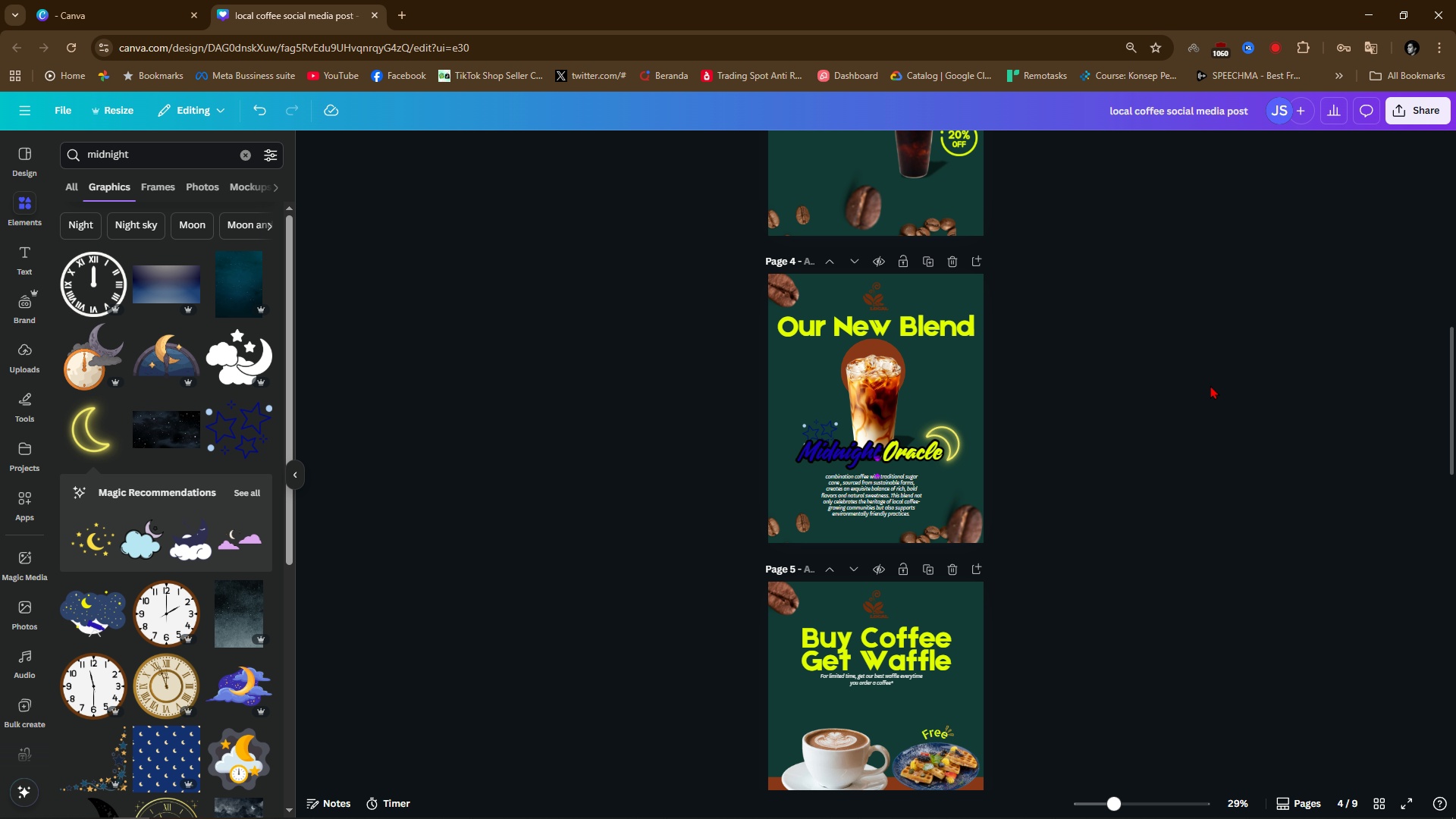 
wait(10.24)
 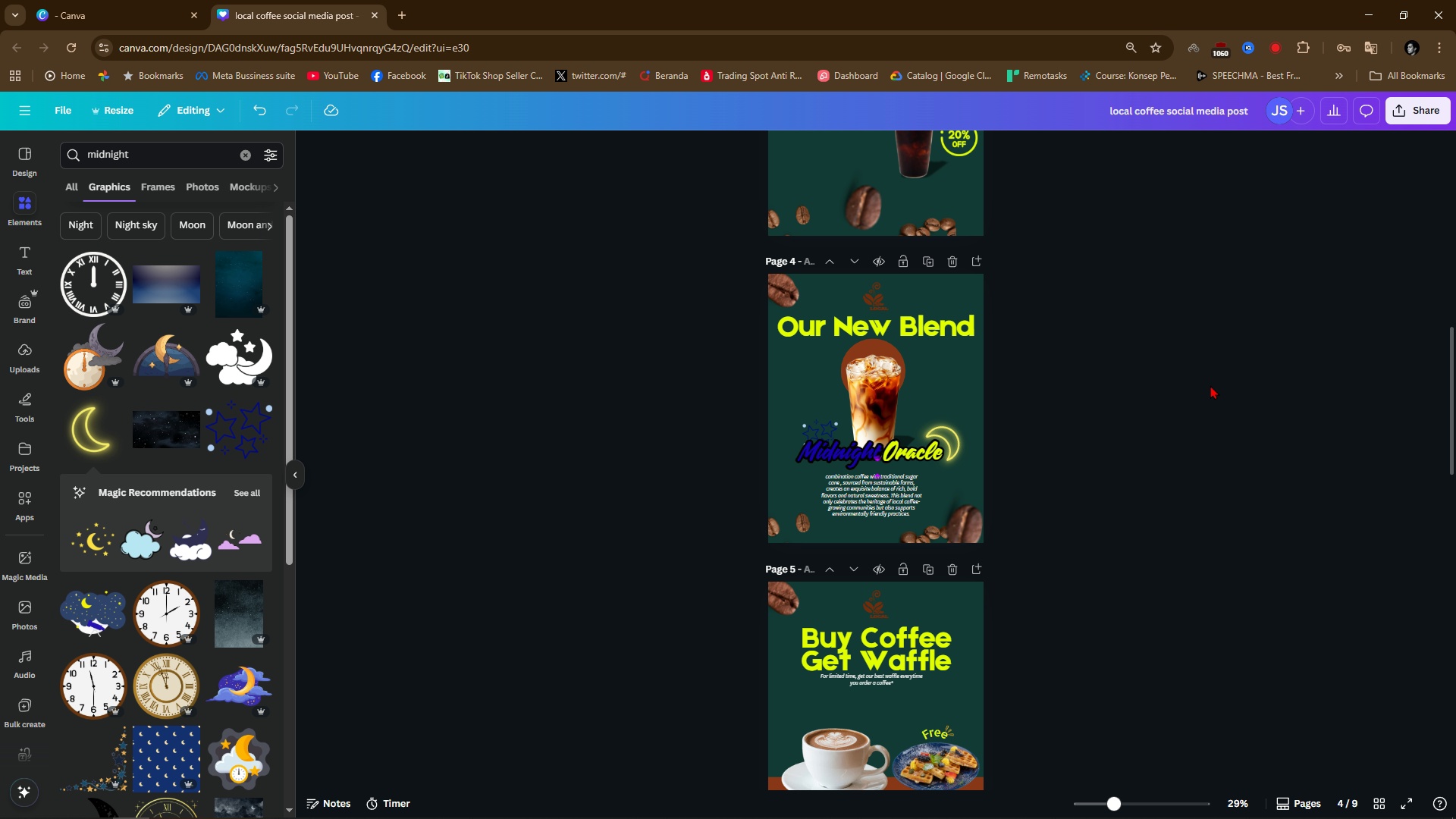 
scroll: coordinate [1111, 569], scroll_direction: down, amount: 21.0
 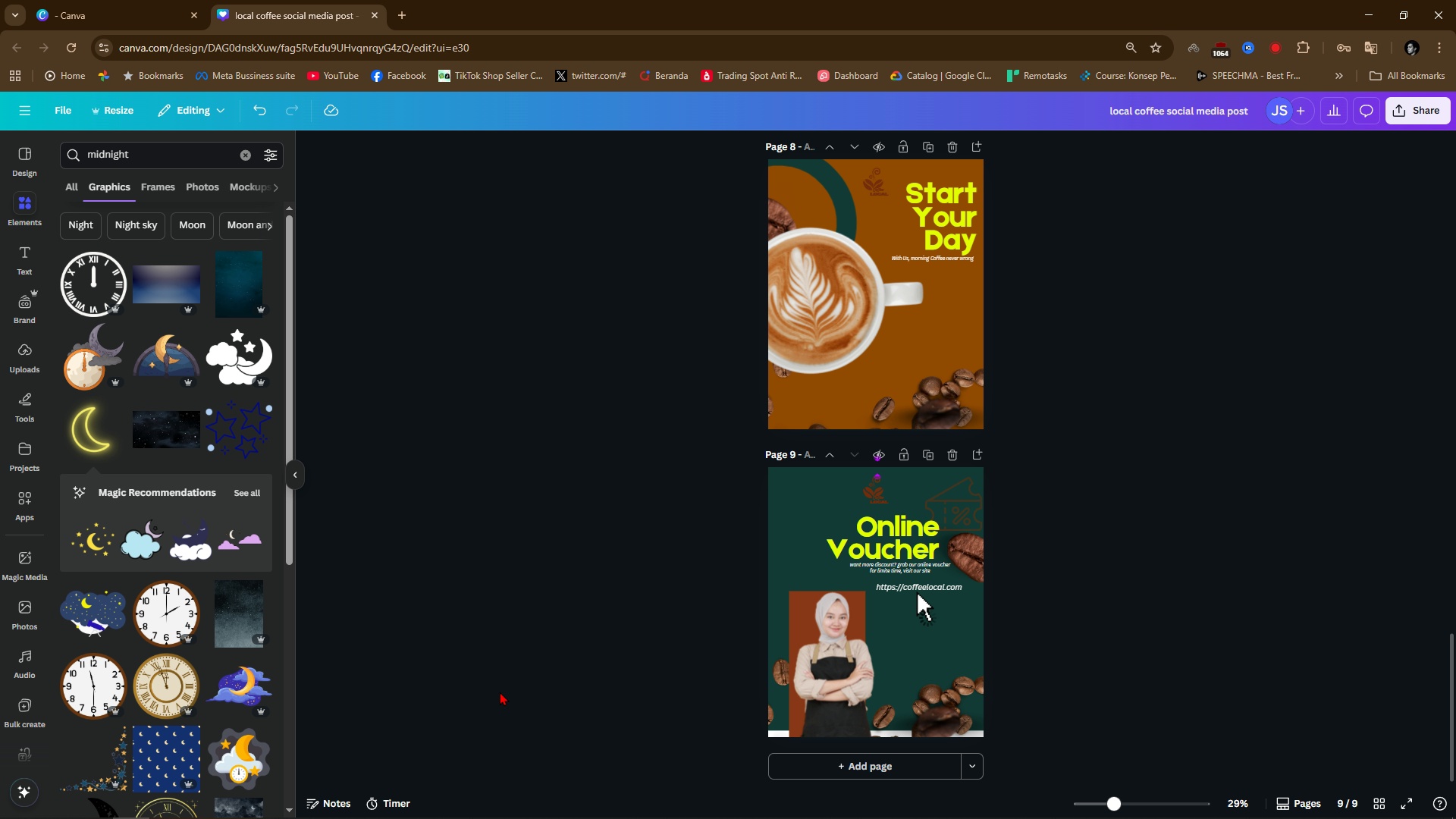 
scroll: coordinate [500, 692], scroll_direction: down, amount: 4.0
 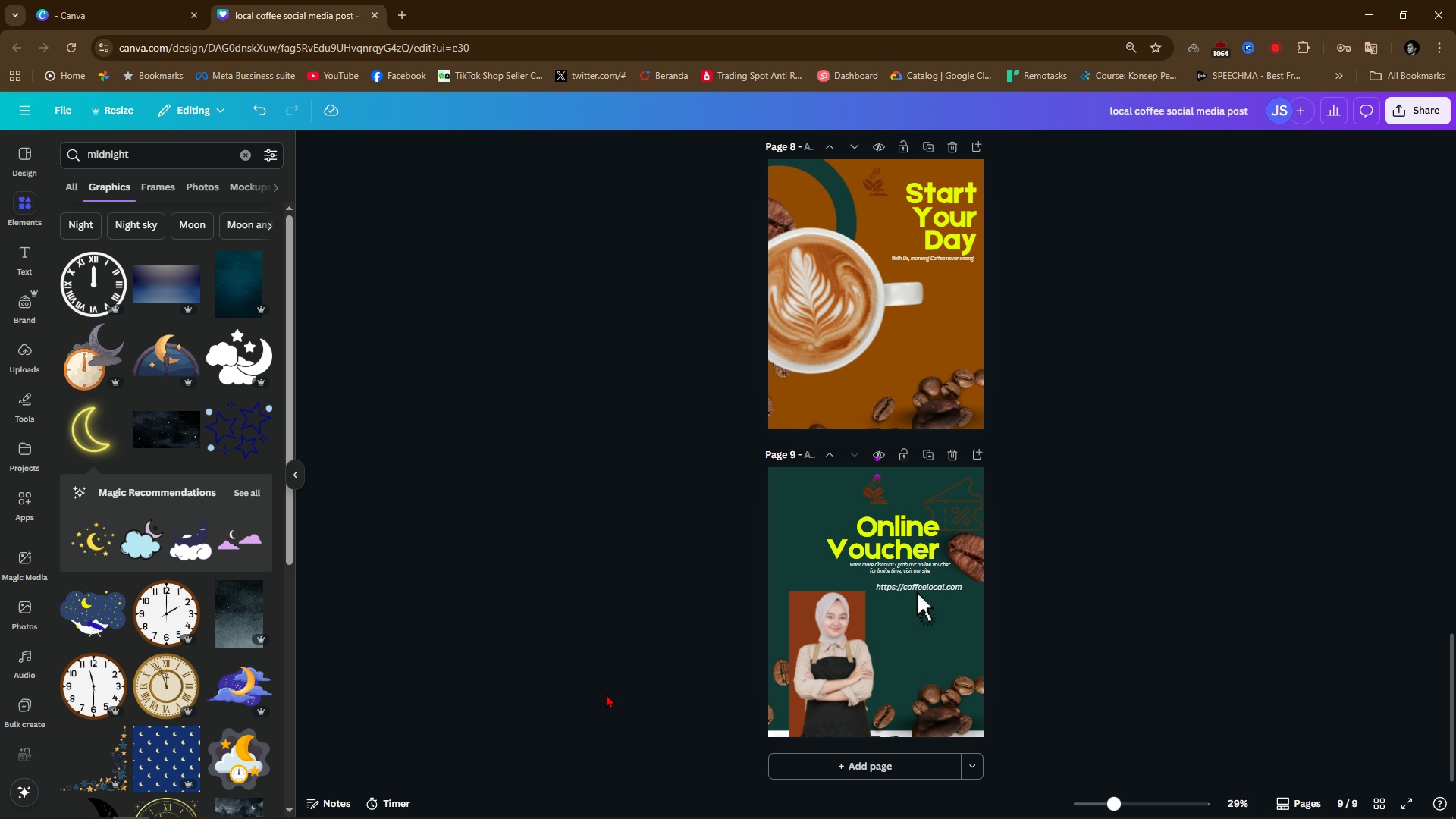 
left_click([981, 577])
 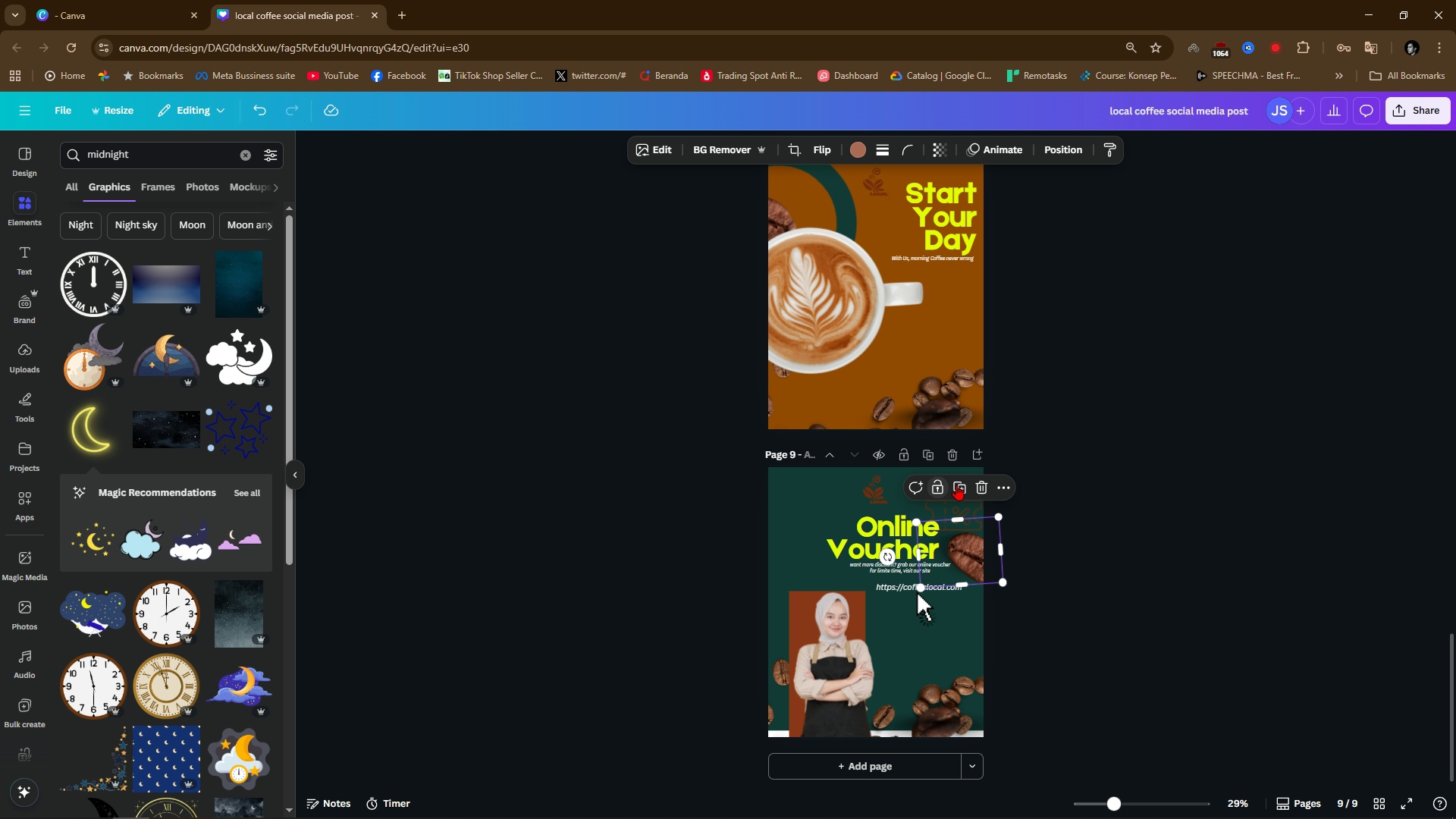 
left_click([959, 485])
 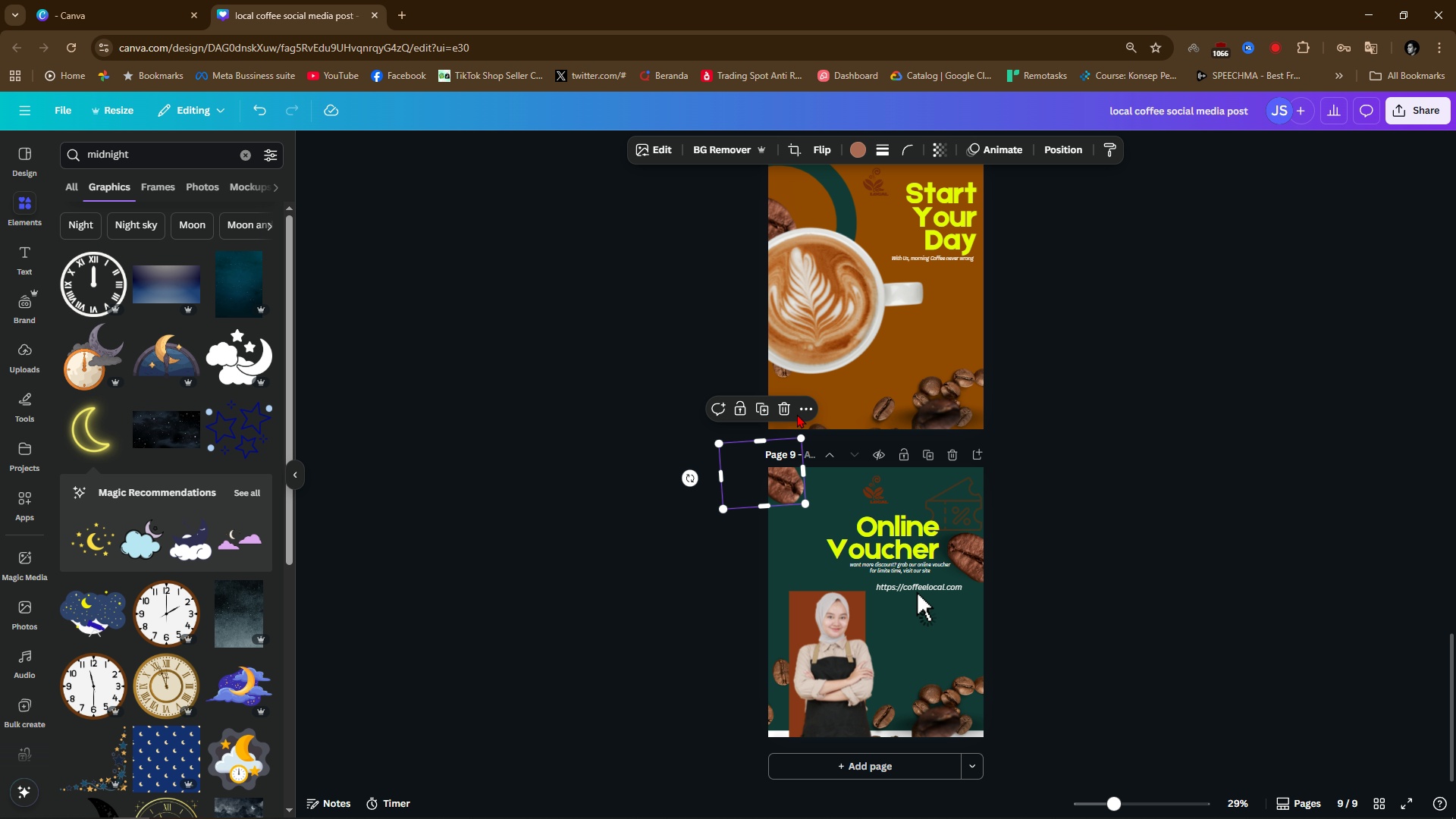 
left_click([641, 146])
 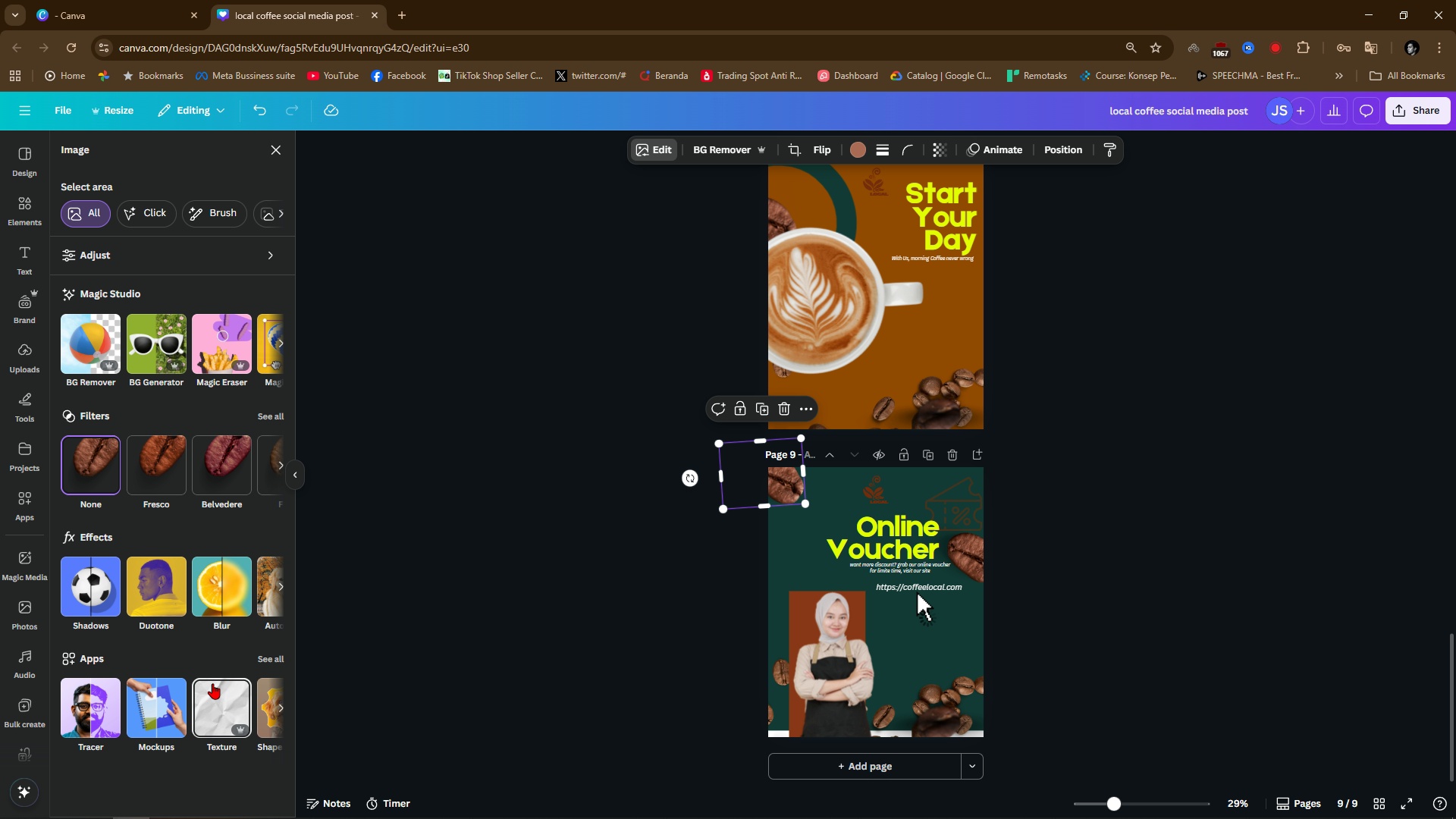 
left_click([226, 592])
 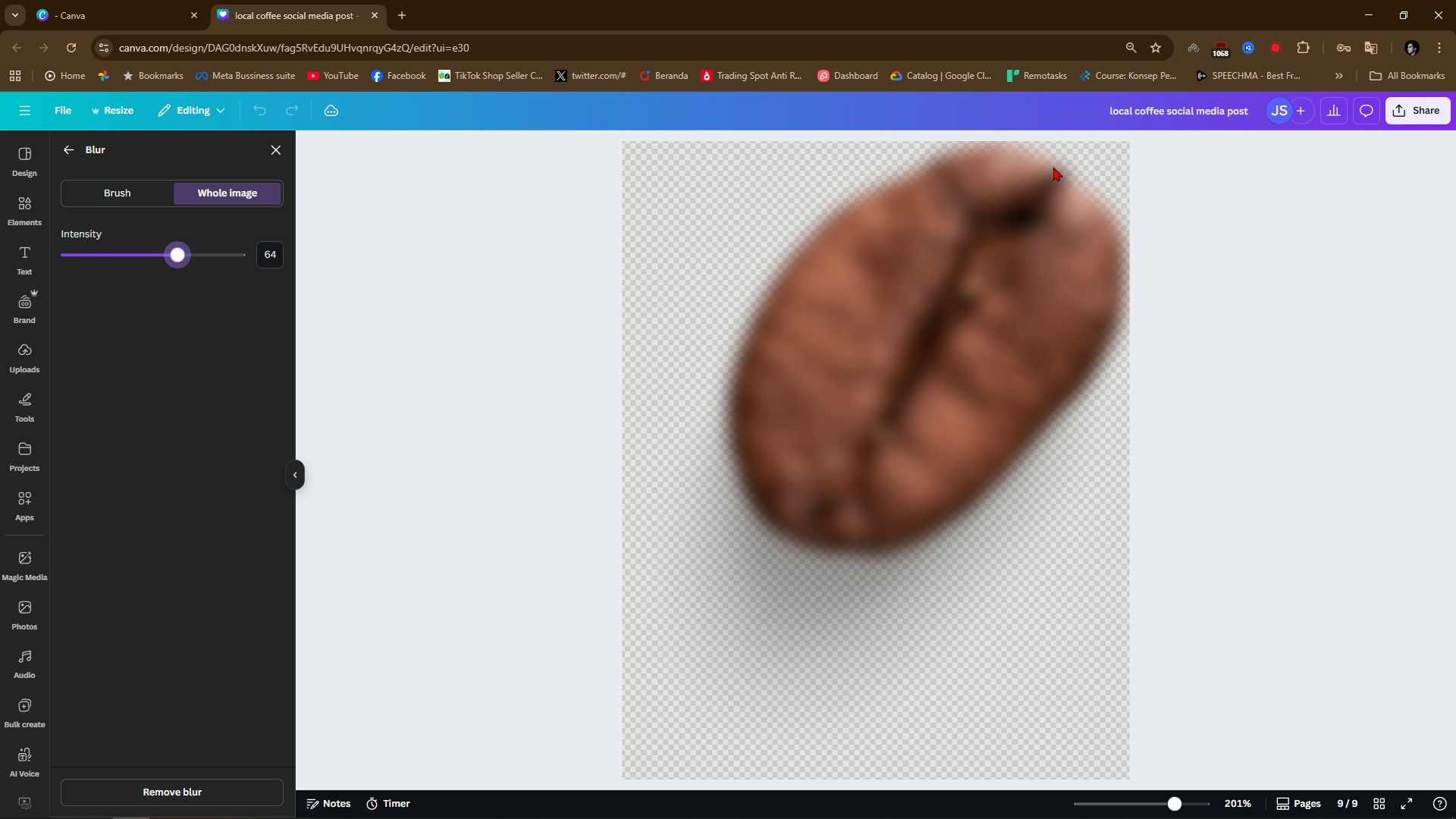 
left_click([276, 154])
 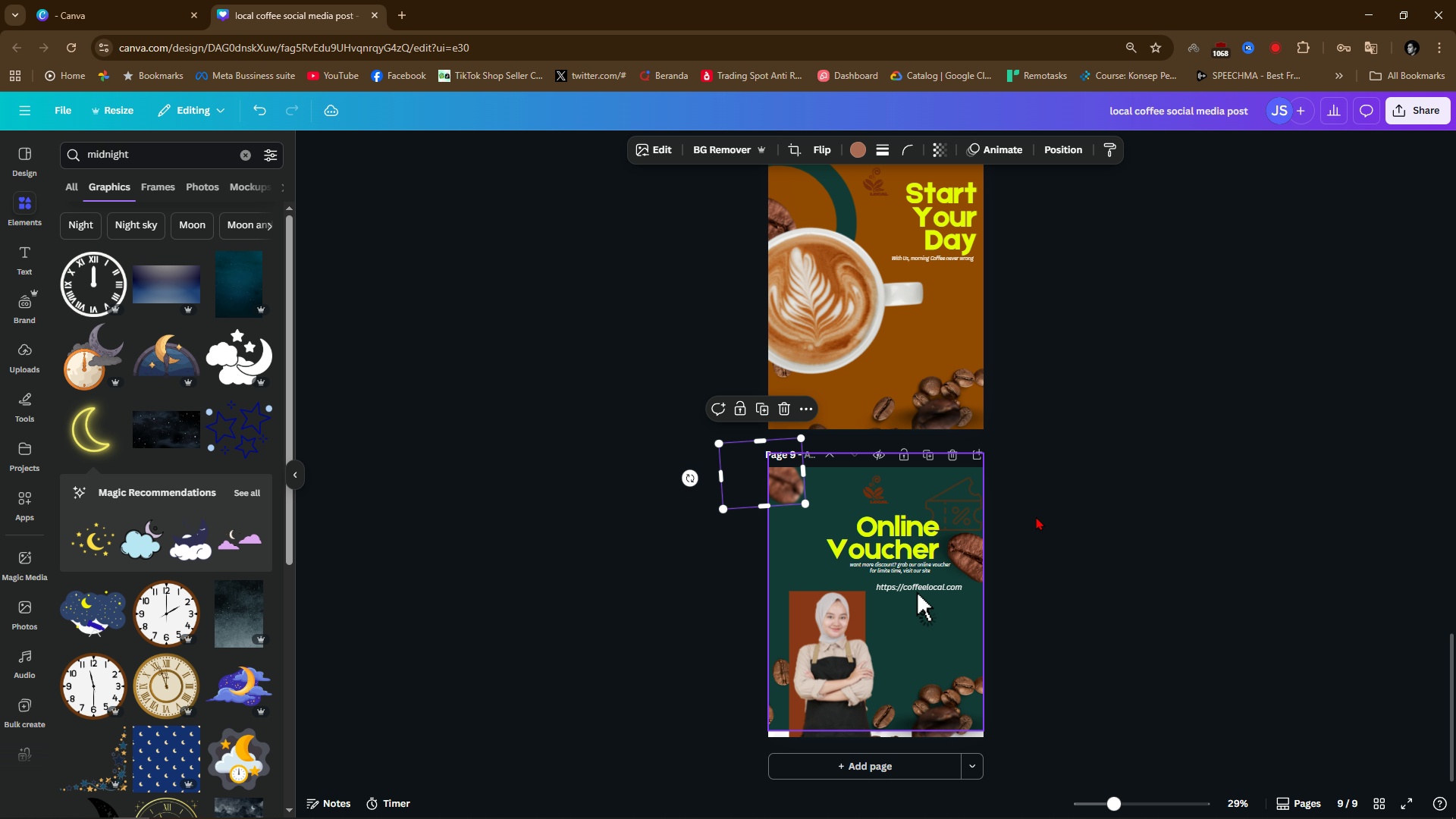 
left_click([1047, 507])
 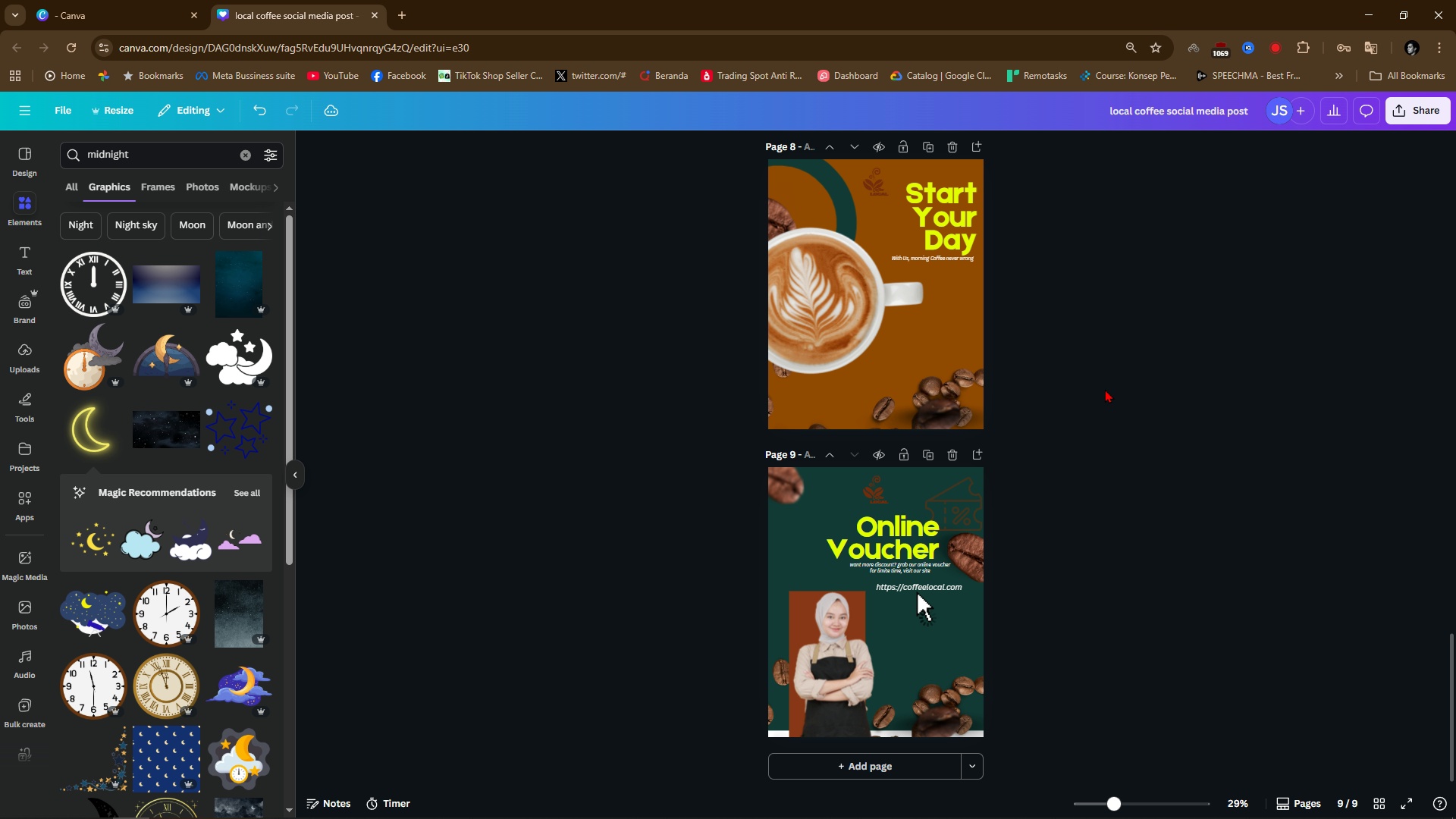 
double_click([1105, 389])
 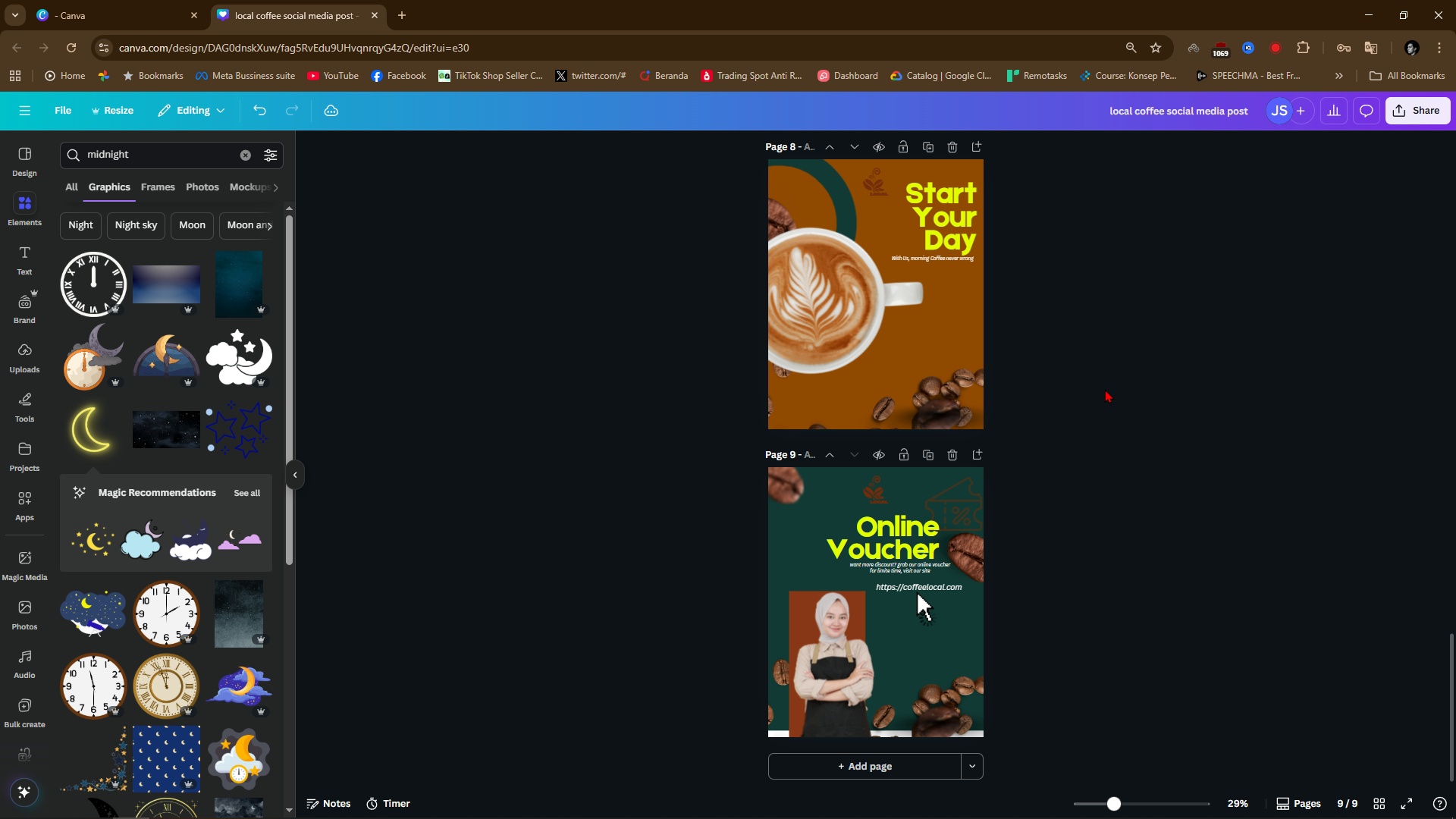 
scroll: coordinate [1105, 389], scroll_direction: down, amount: 1.0
 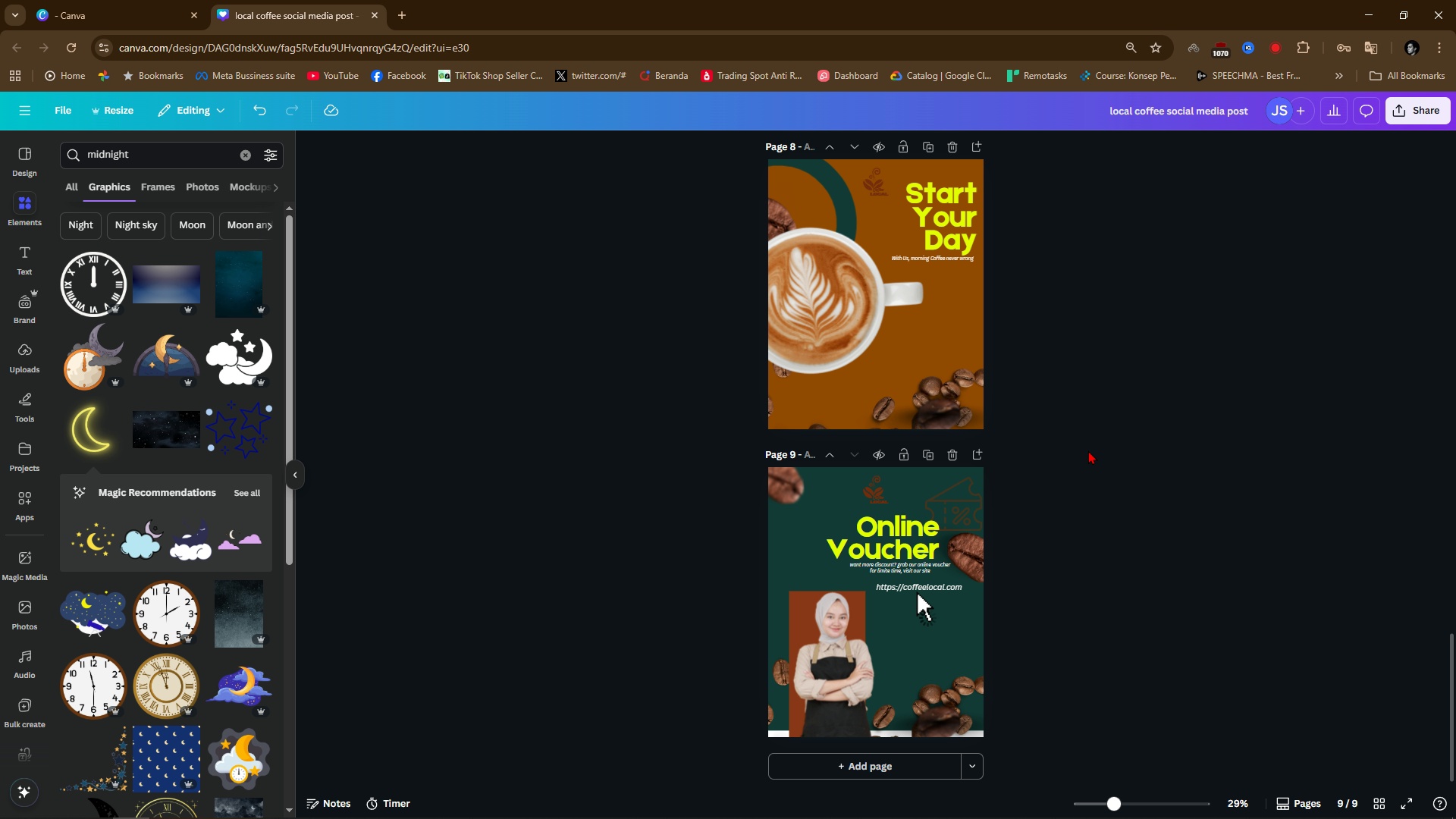 
scroll: coordinate [1090, 453], scroll_direction: up, amount: 7.0
 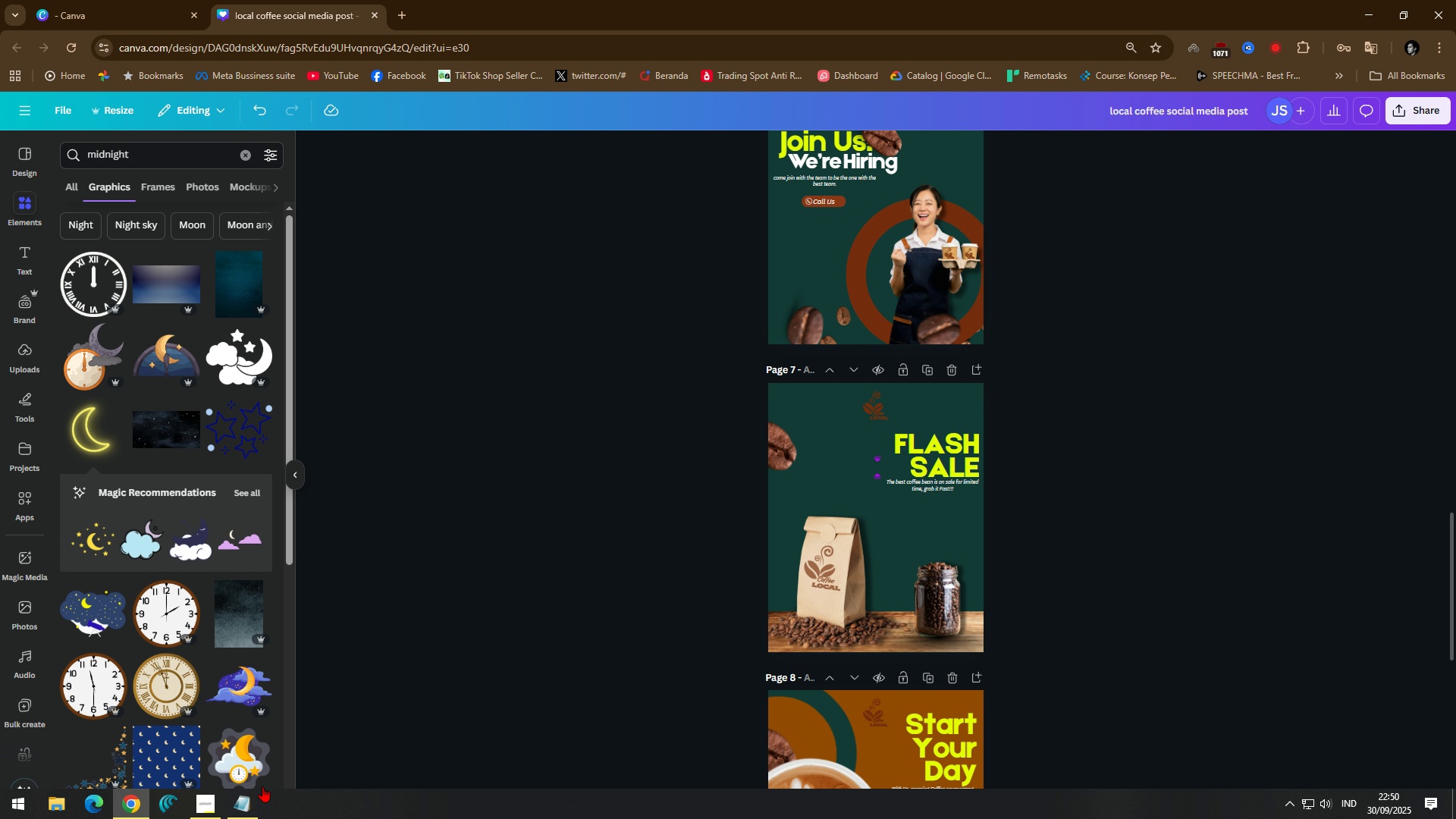 
left_click([255, 803])
 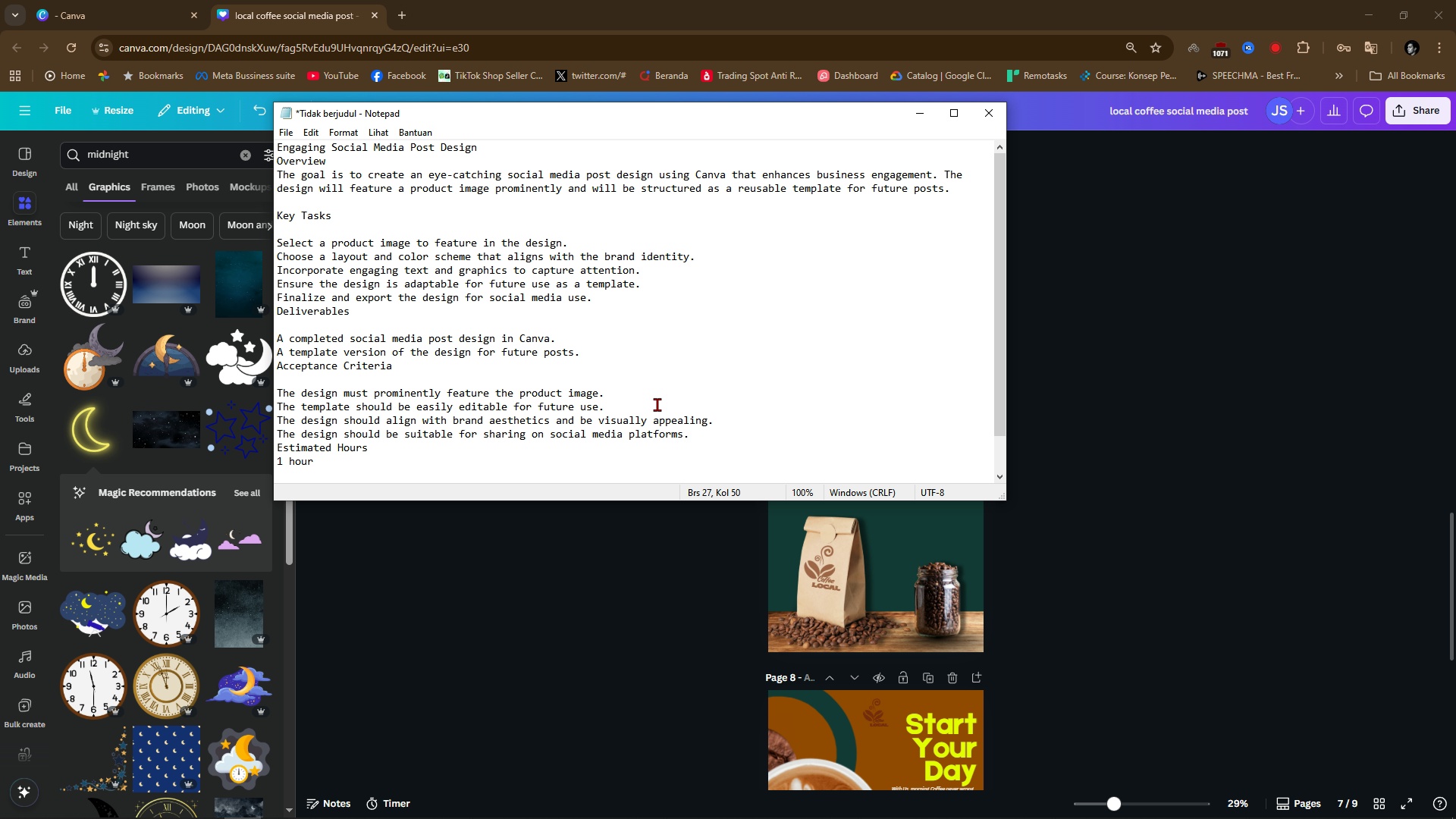 
scroll: coordinate [482, 430], scroll_direction: down, amount: 4.0
 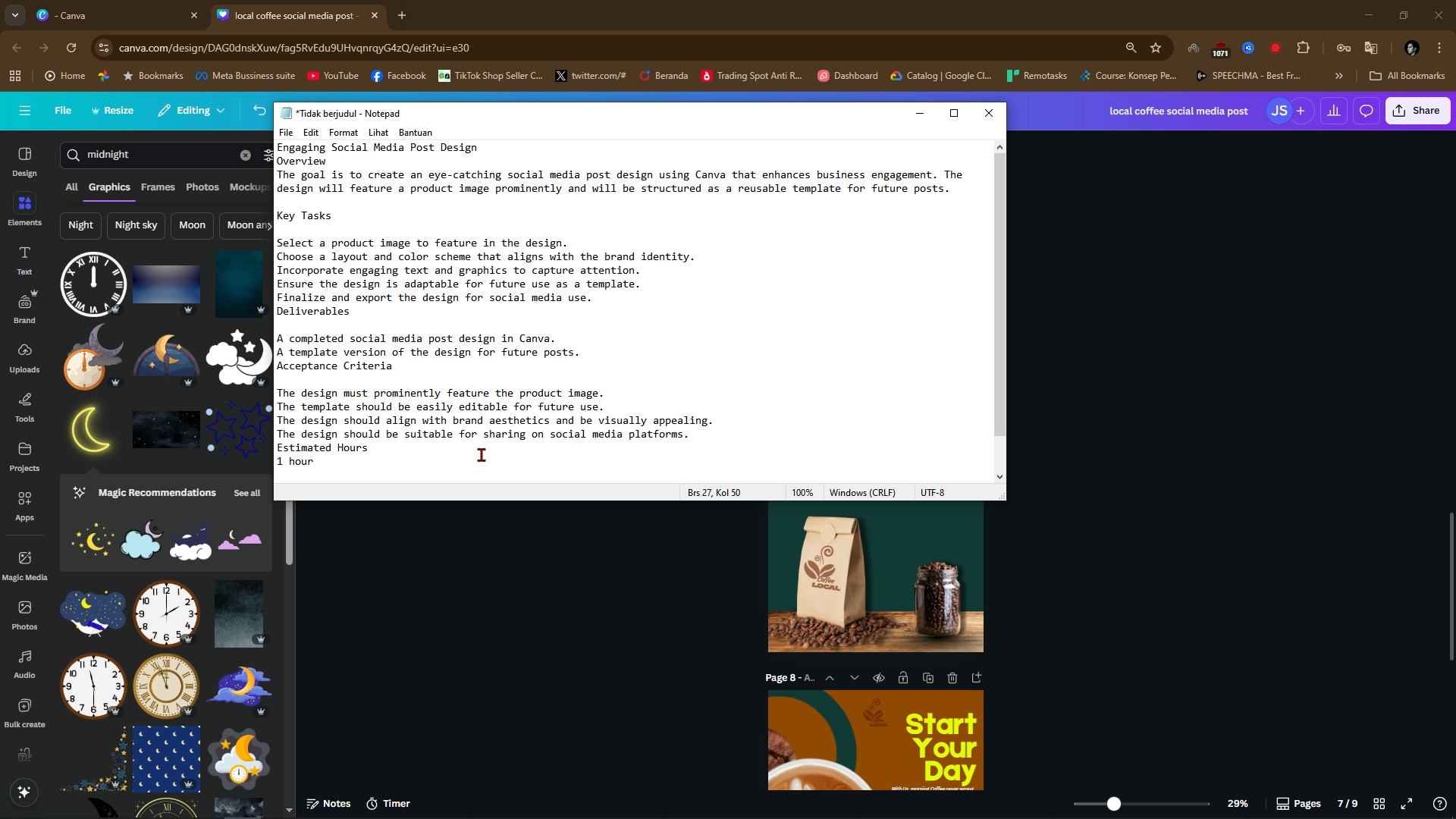 
wait(9.92)
 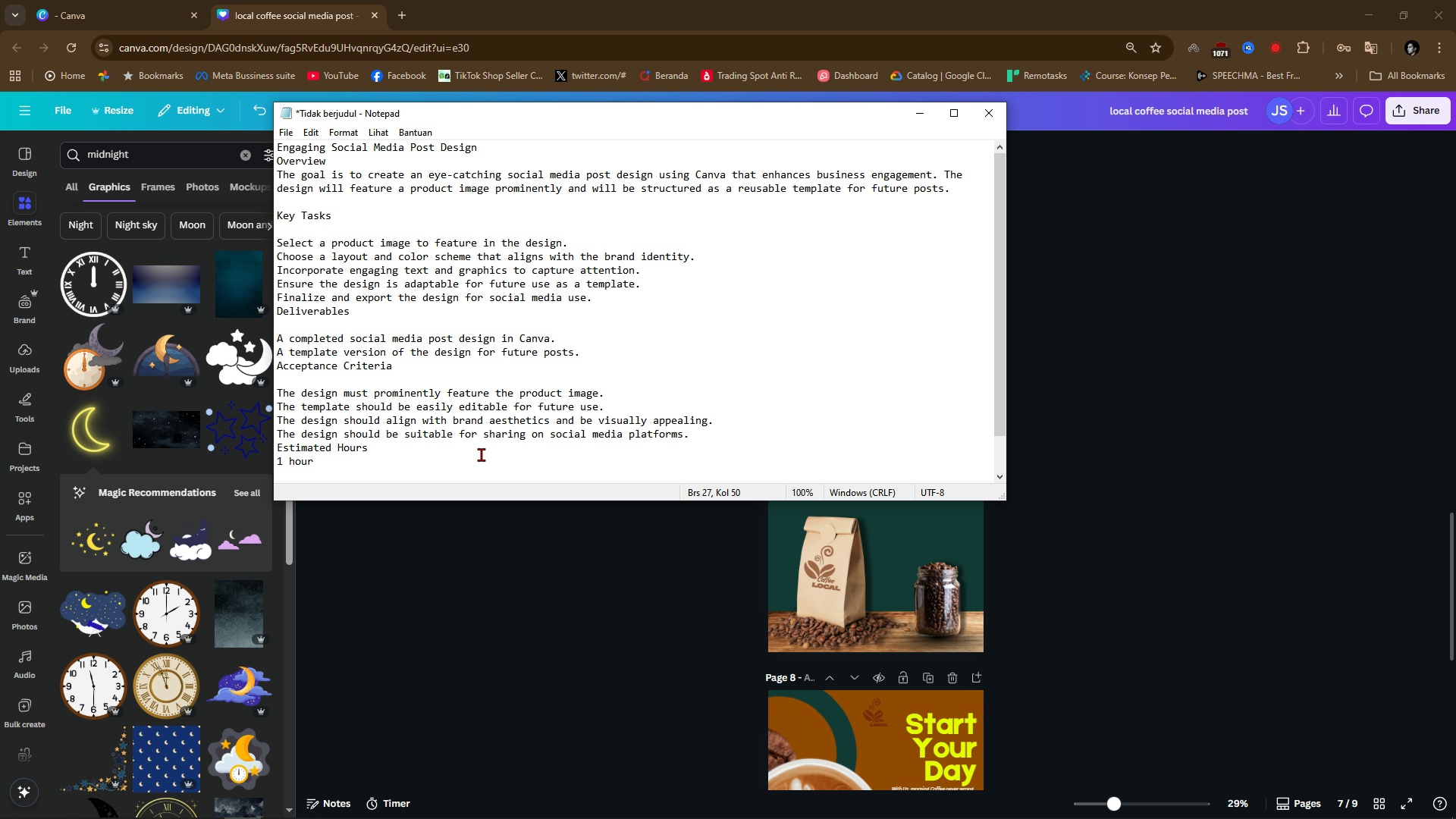 
left_click([413, 603])
 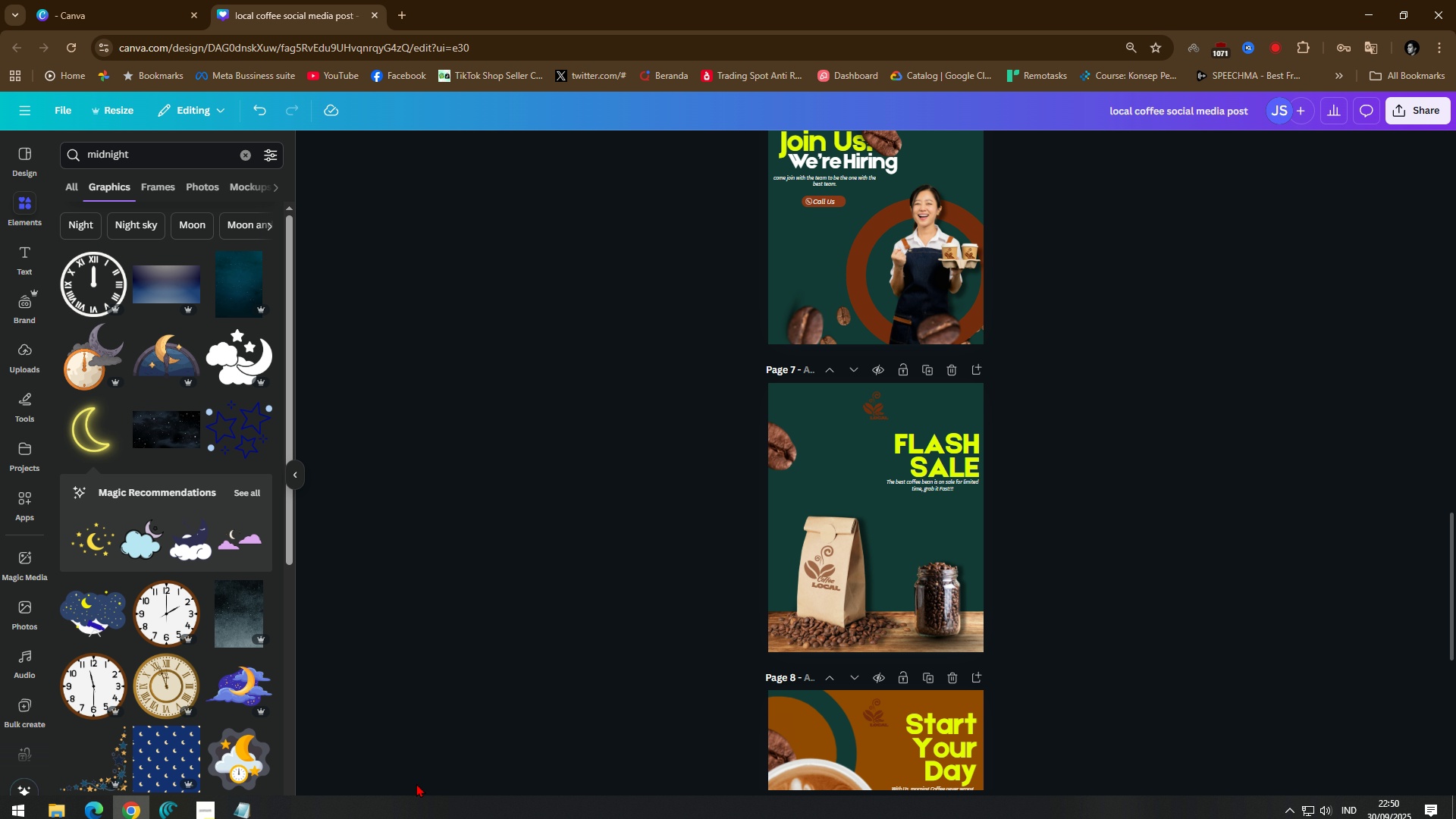 
key(Alt+AltLeft)
 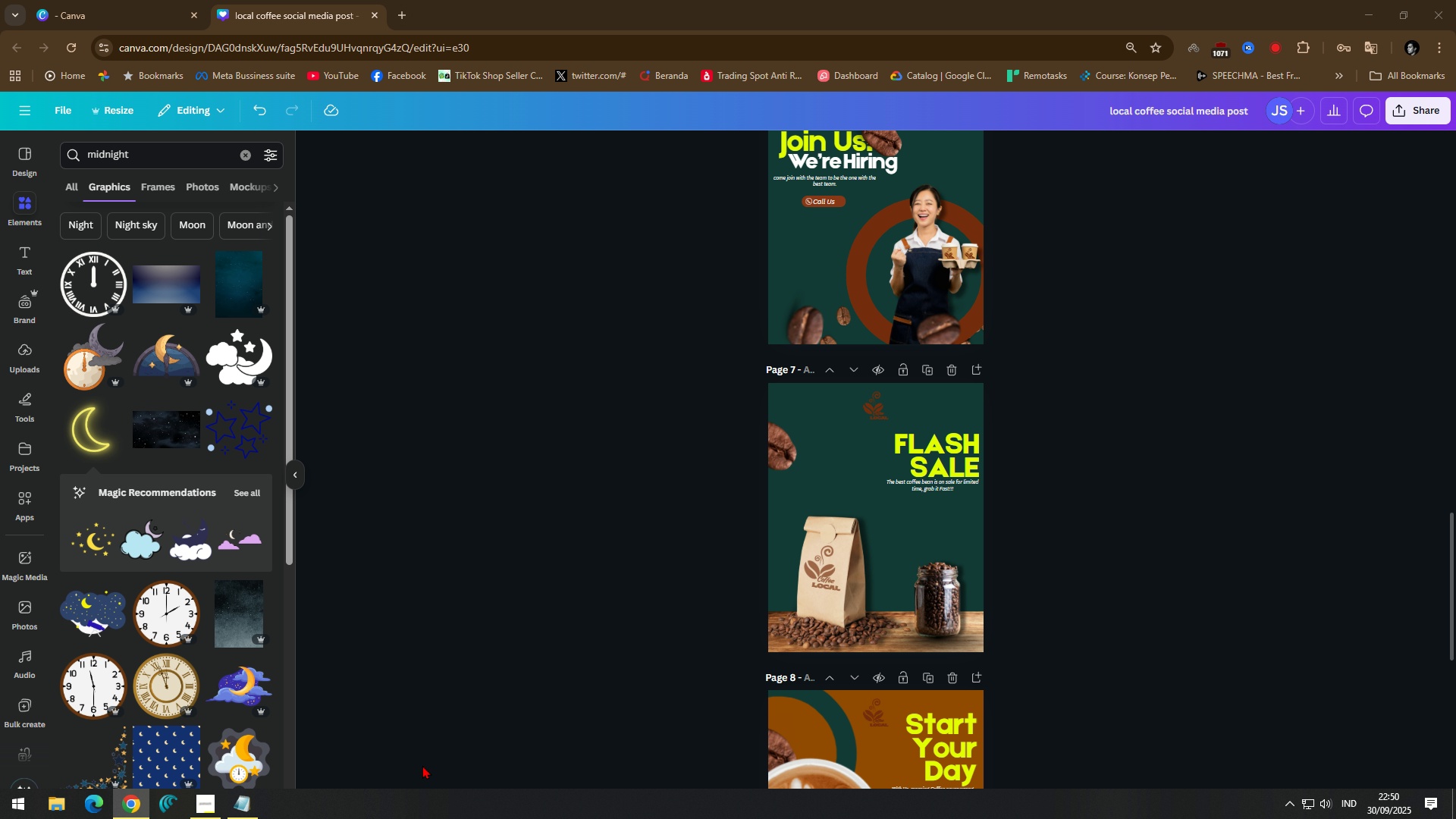 
key(Alt+Tab)
 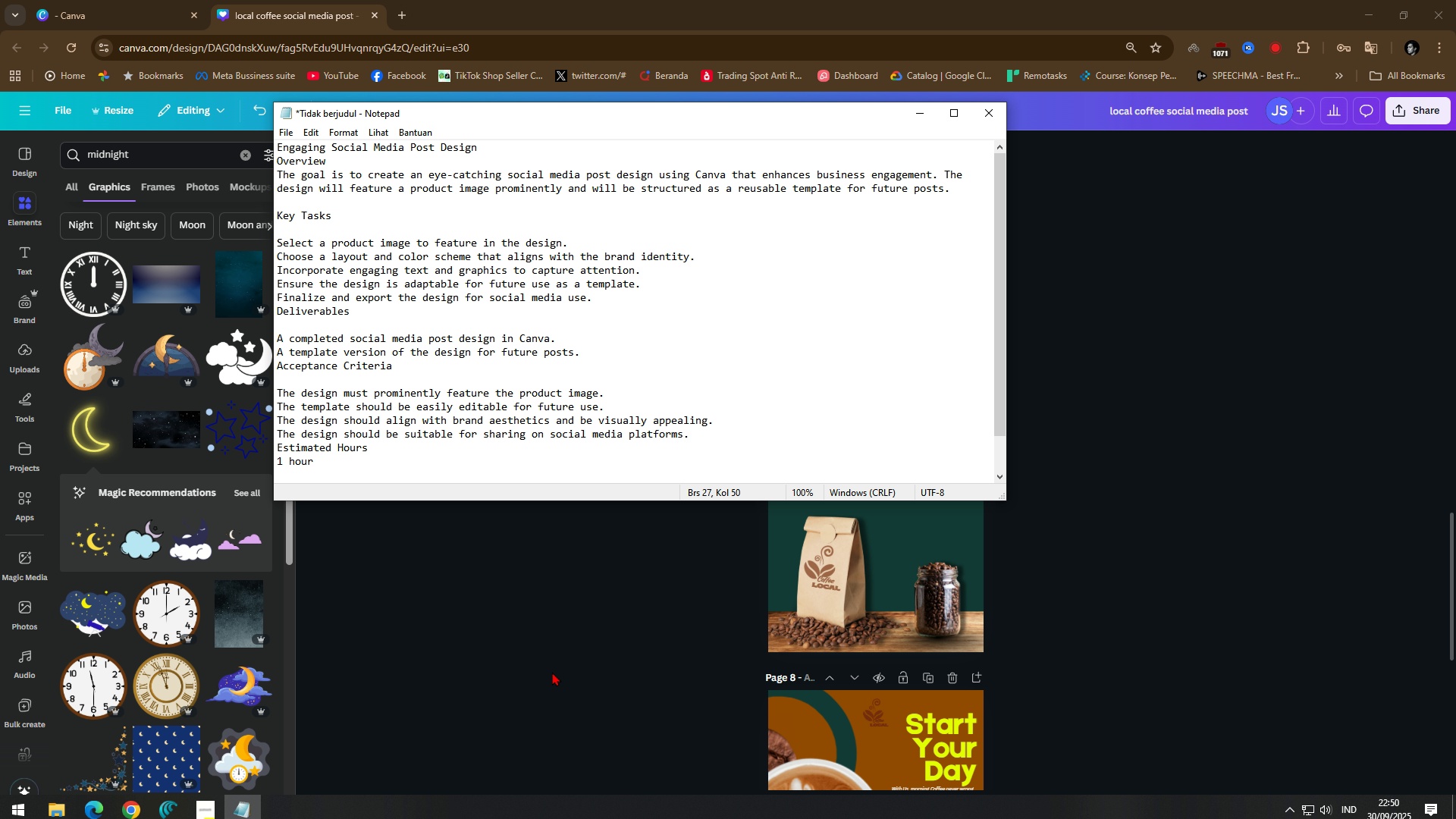 
key(Alt+Tab)
 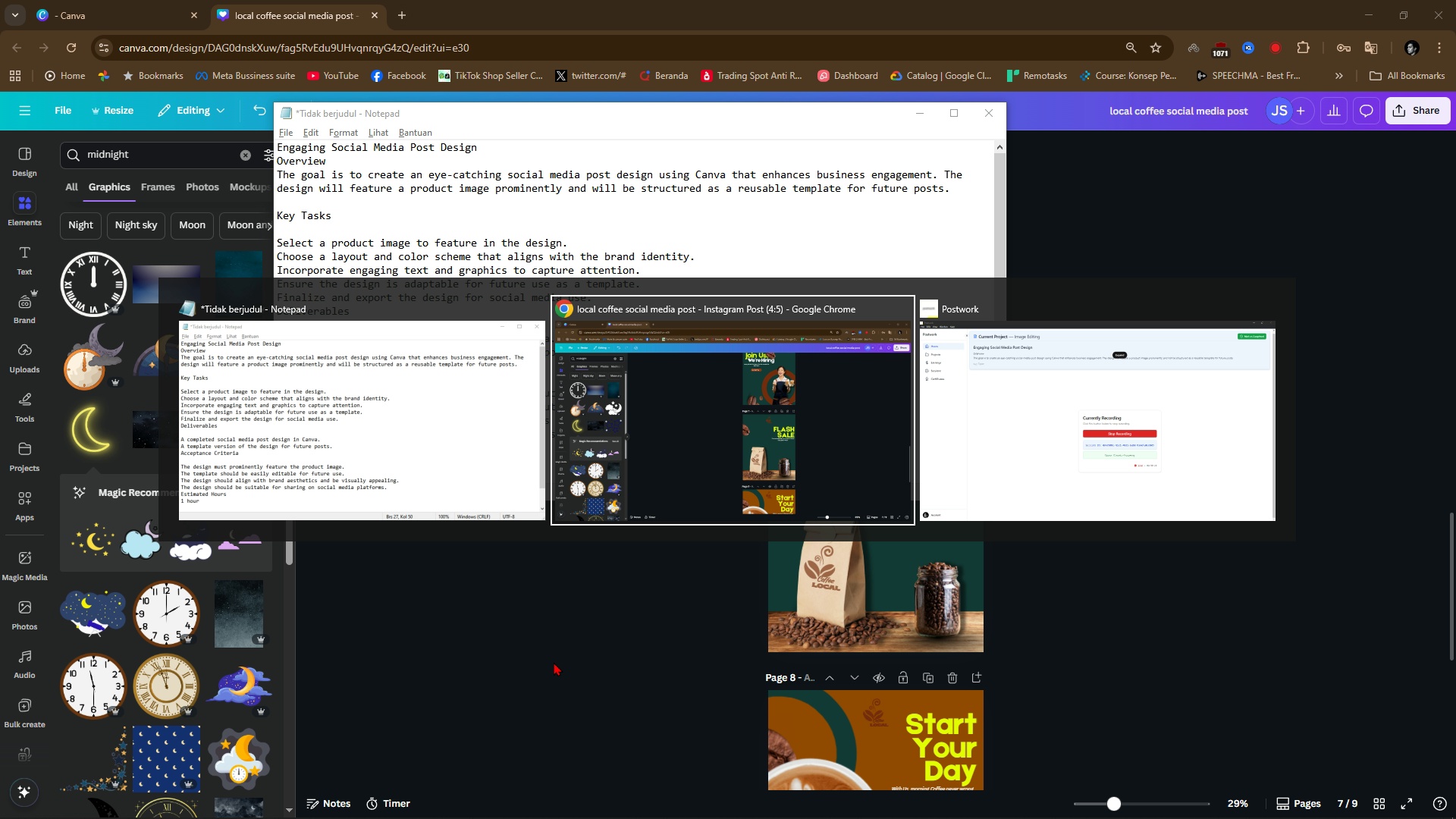 
key(Alt+Tab)